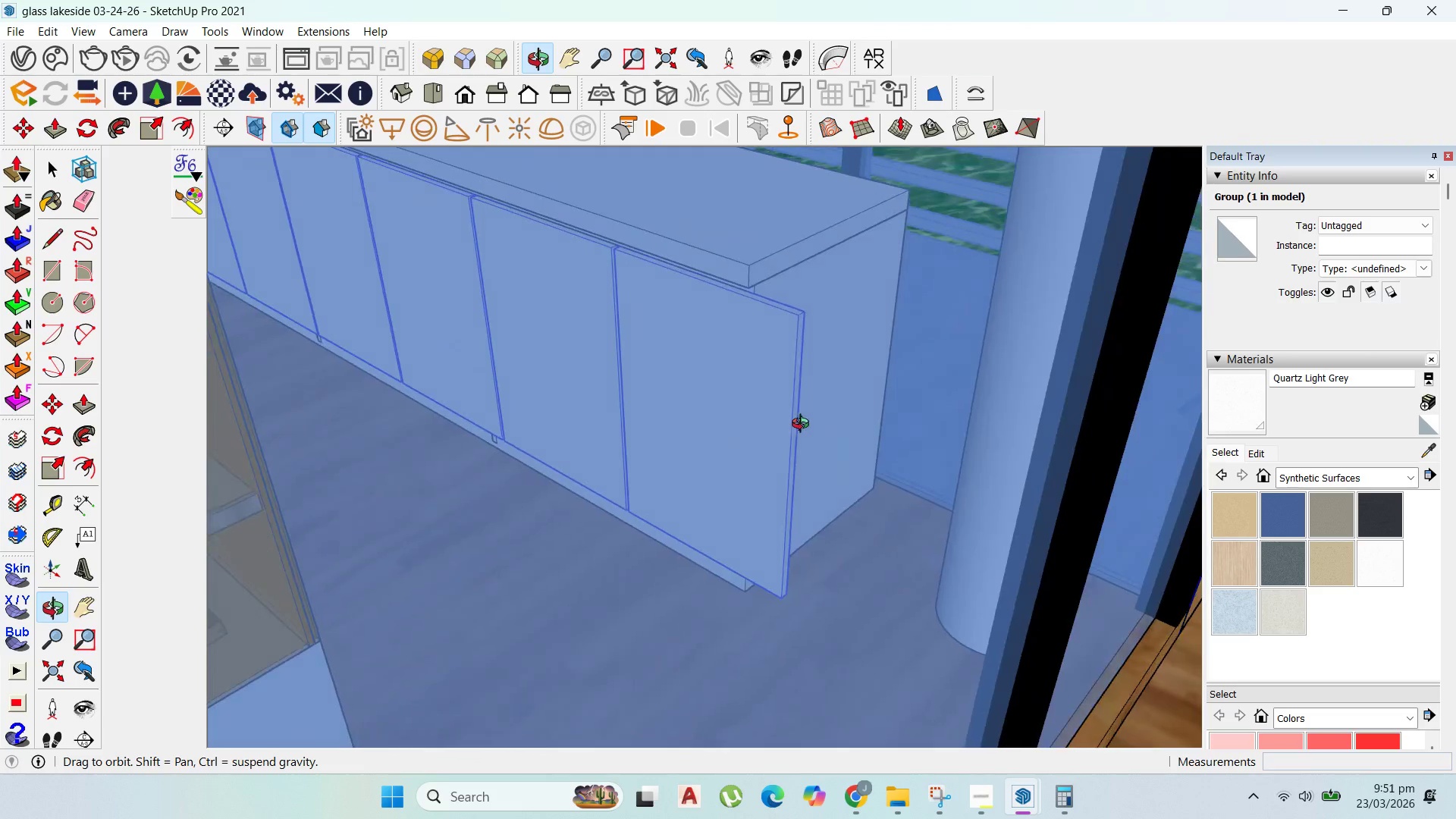 
scroll: coordinate [861, 444], scroll_direction: down, amount: 19.0
 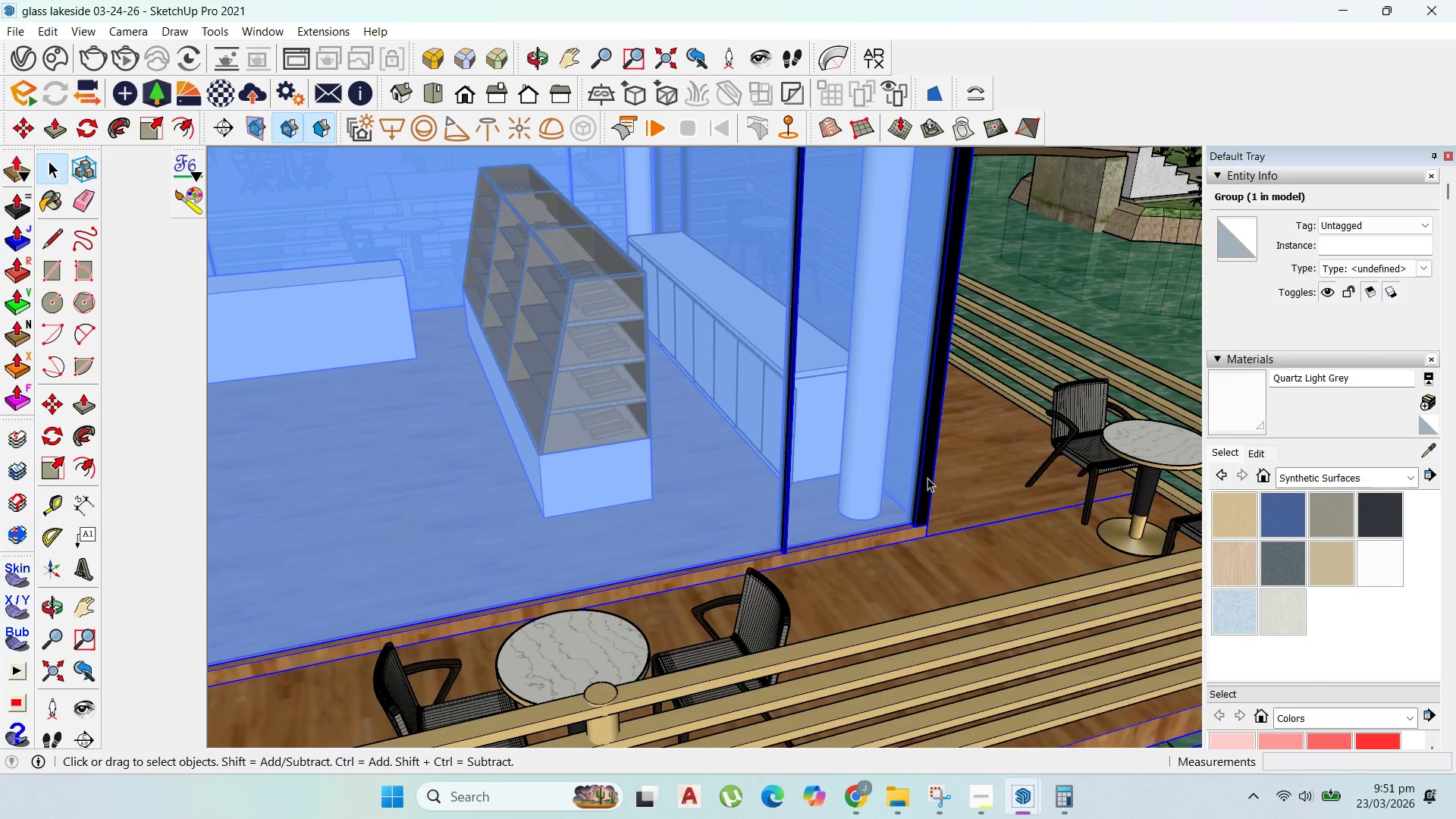 
scroll: coordinate [926, 478], scroll_direction: up, amount: 6.0
 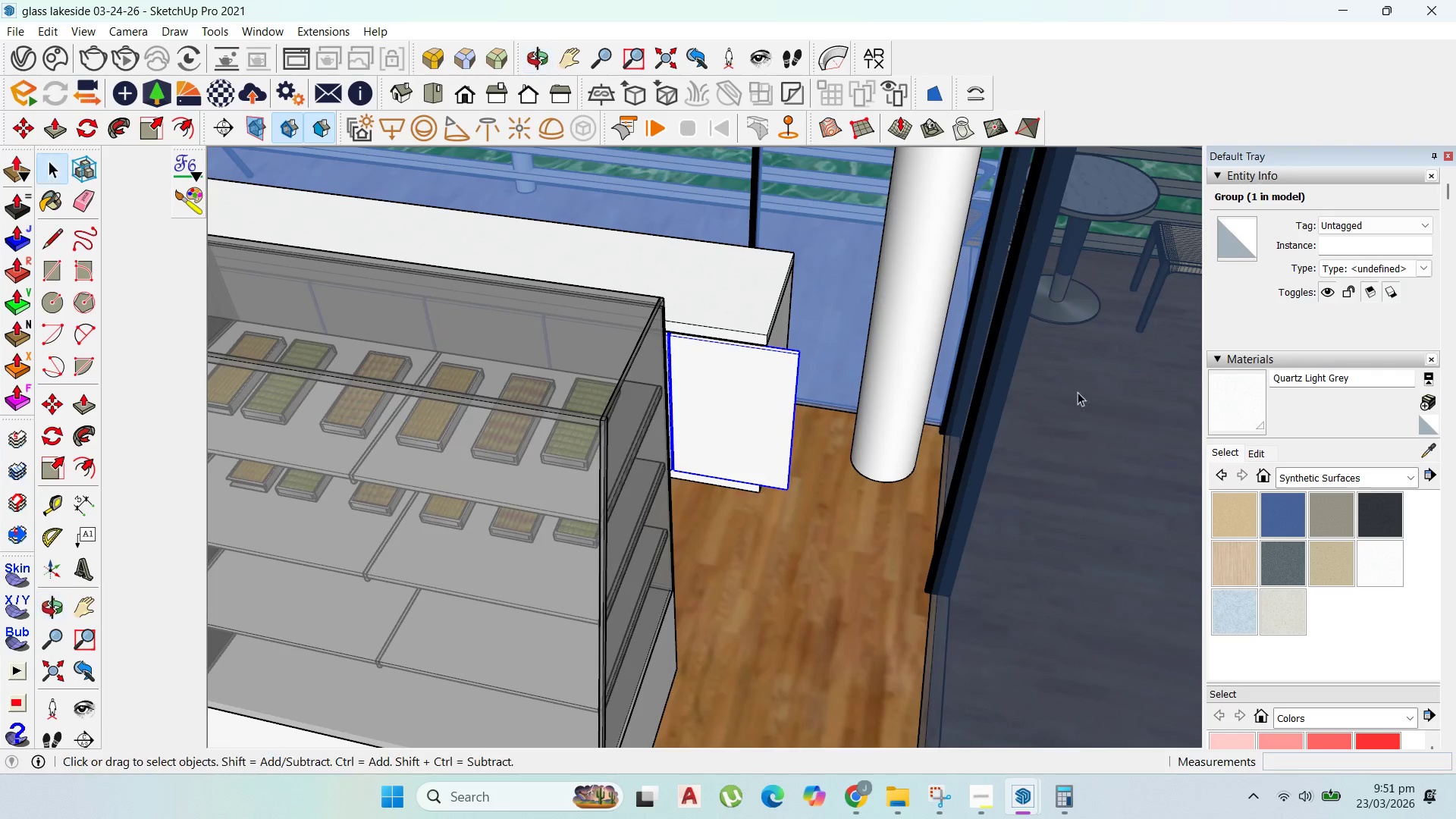 
right_click([759, 406])
 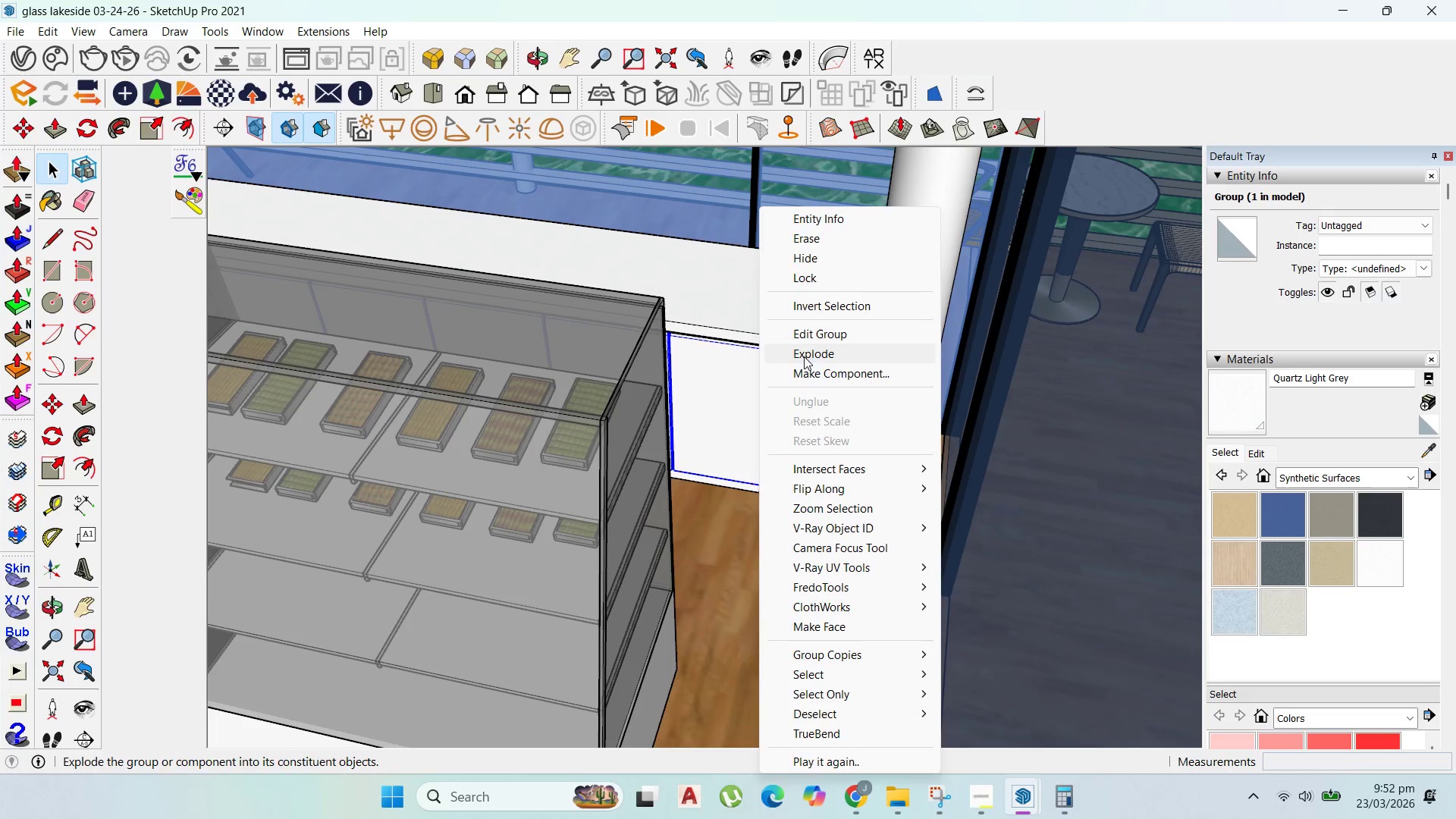 
left_click([807, 351])
 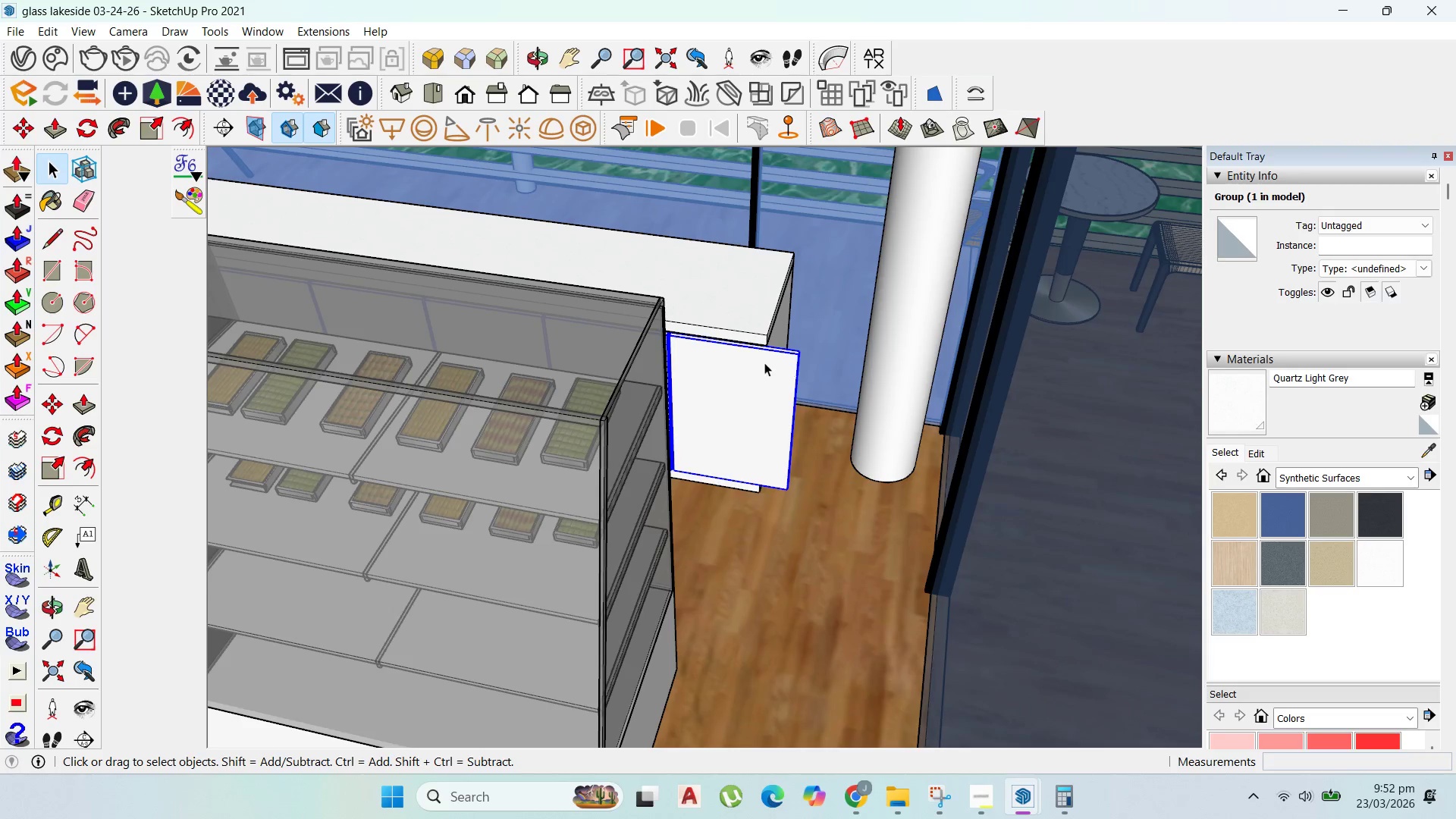 
left_click([764, 366])
 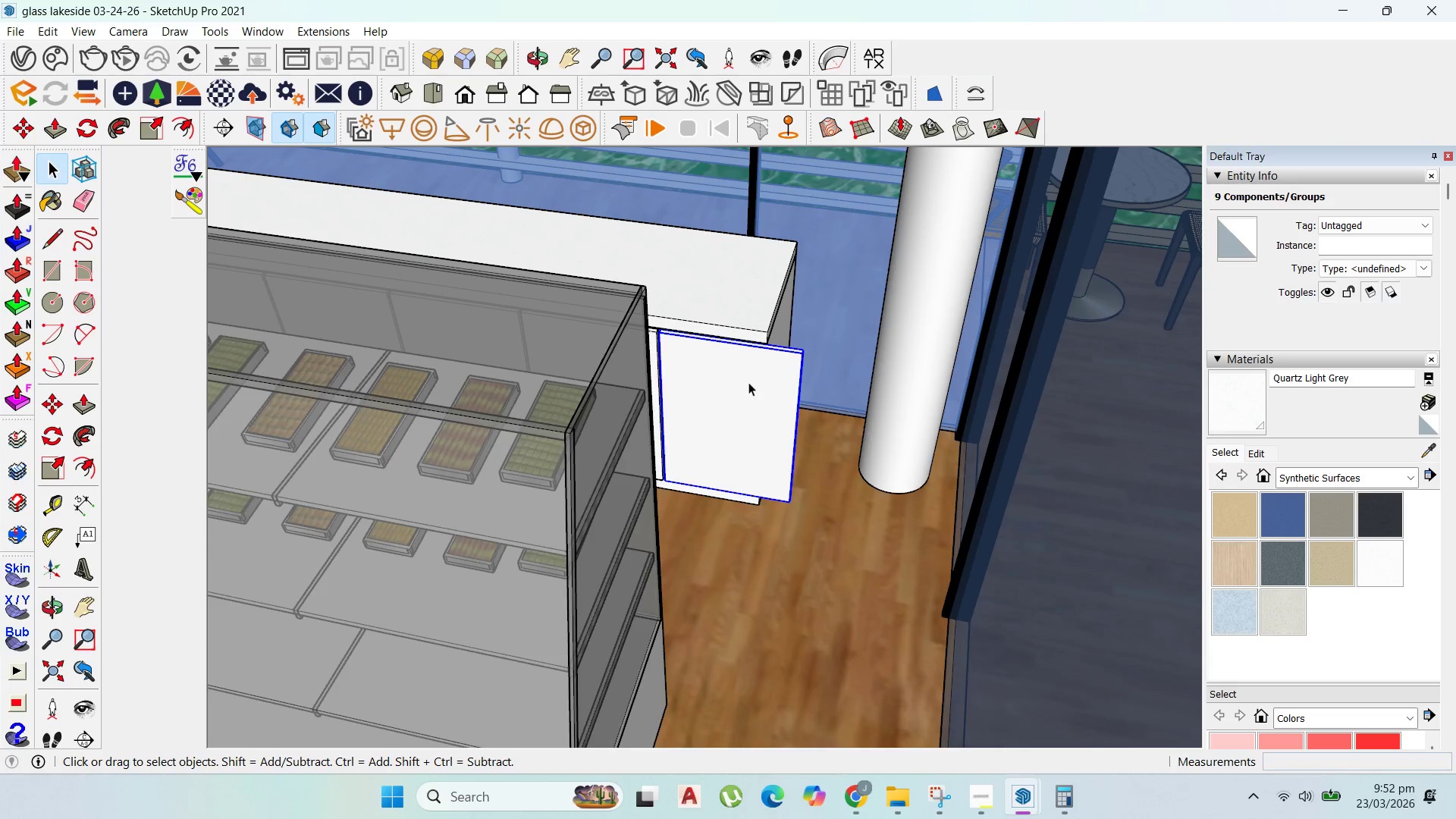 
scroll: coordinate [749, 391], scroll_direction: up, amount: 3.0
 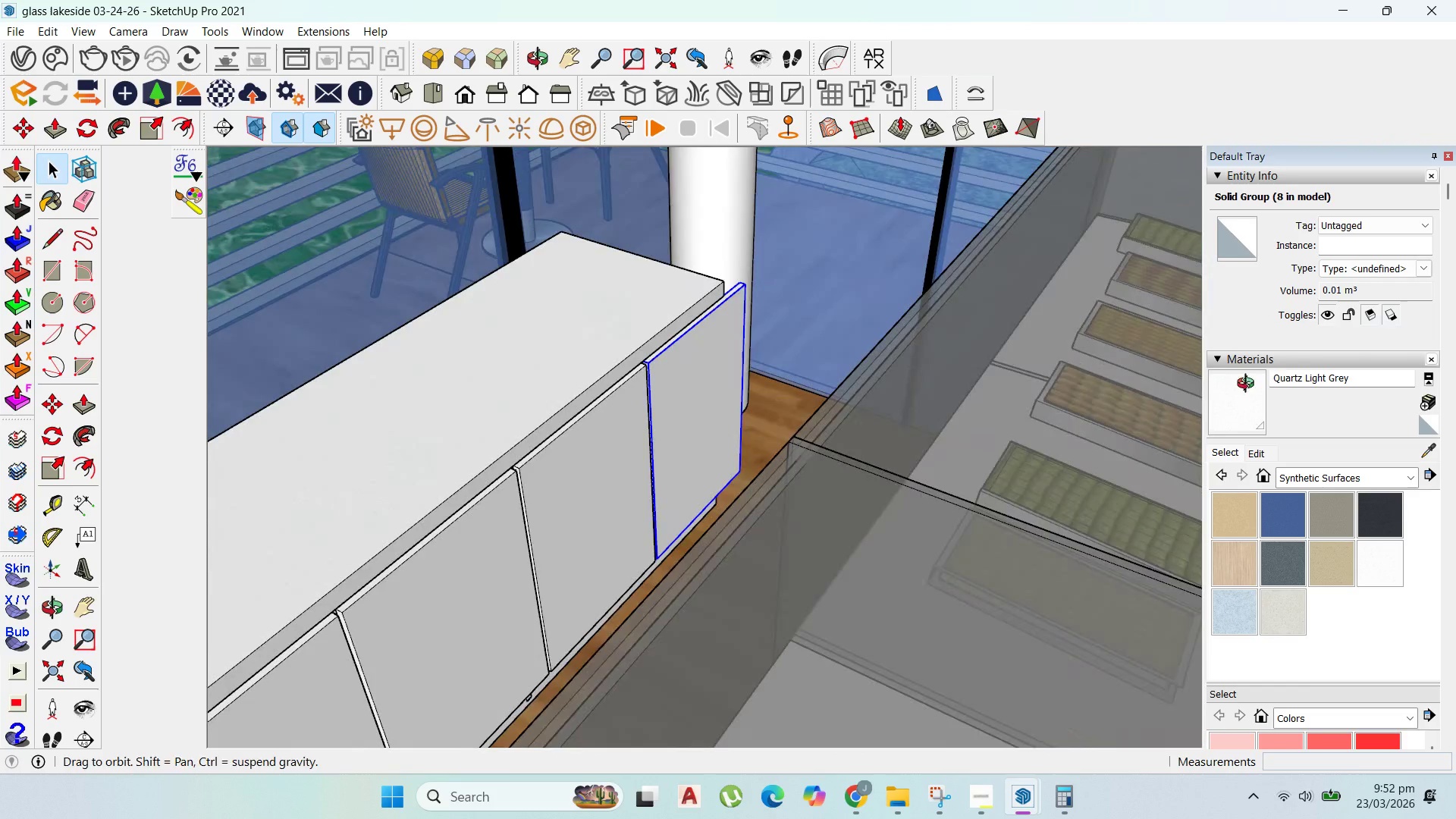 
hold_key(key=ShiftLeft, duration=1.16)
left_click([610, 482])
 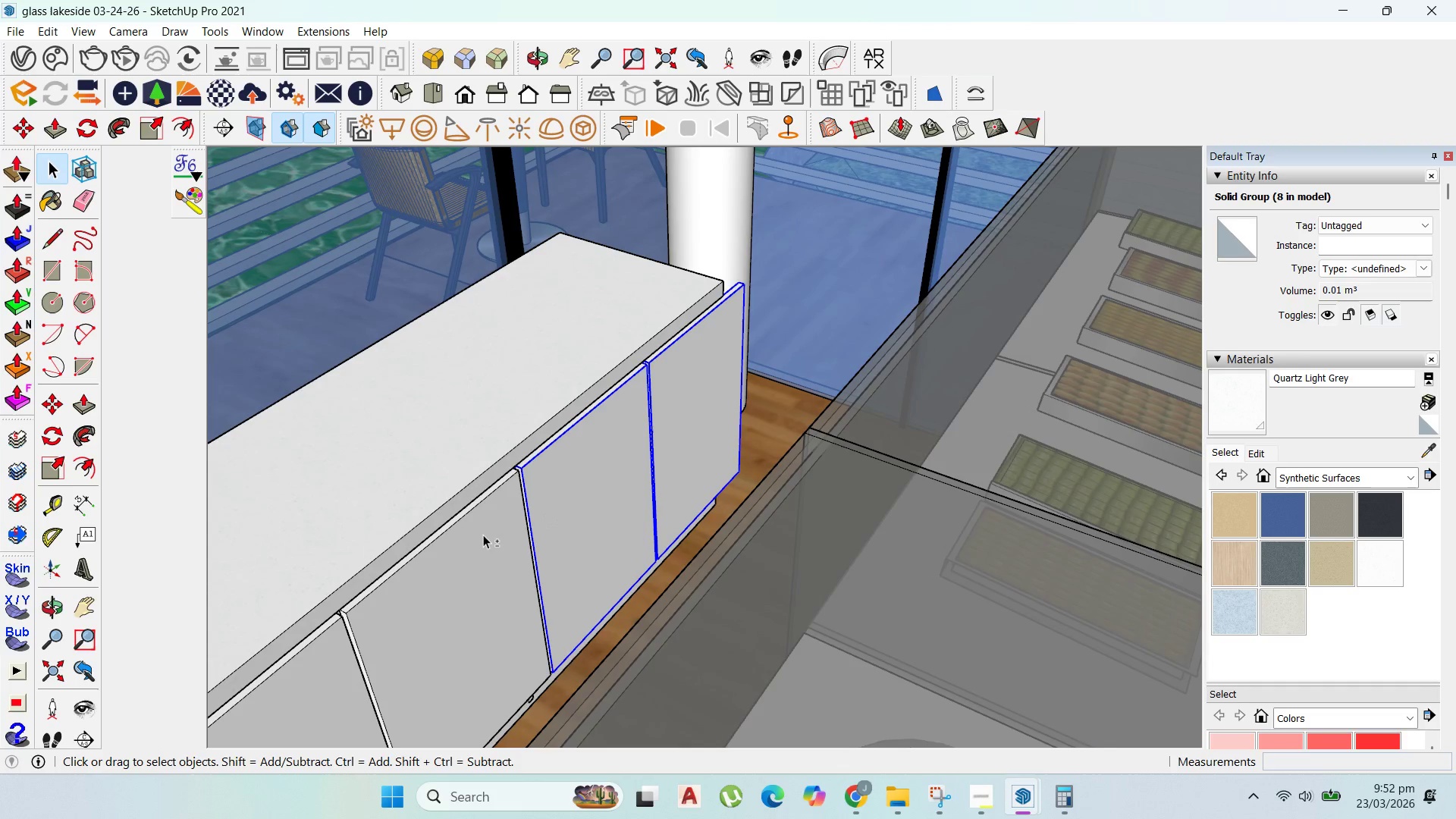 
left_click([482, 536])
 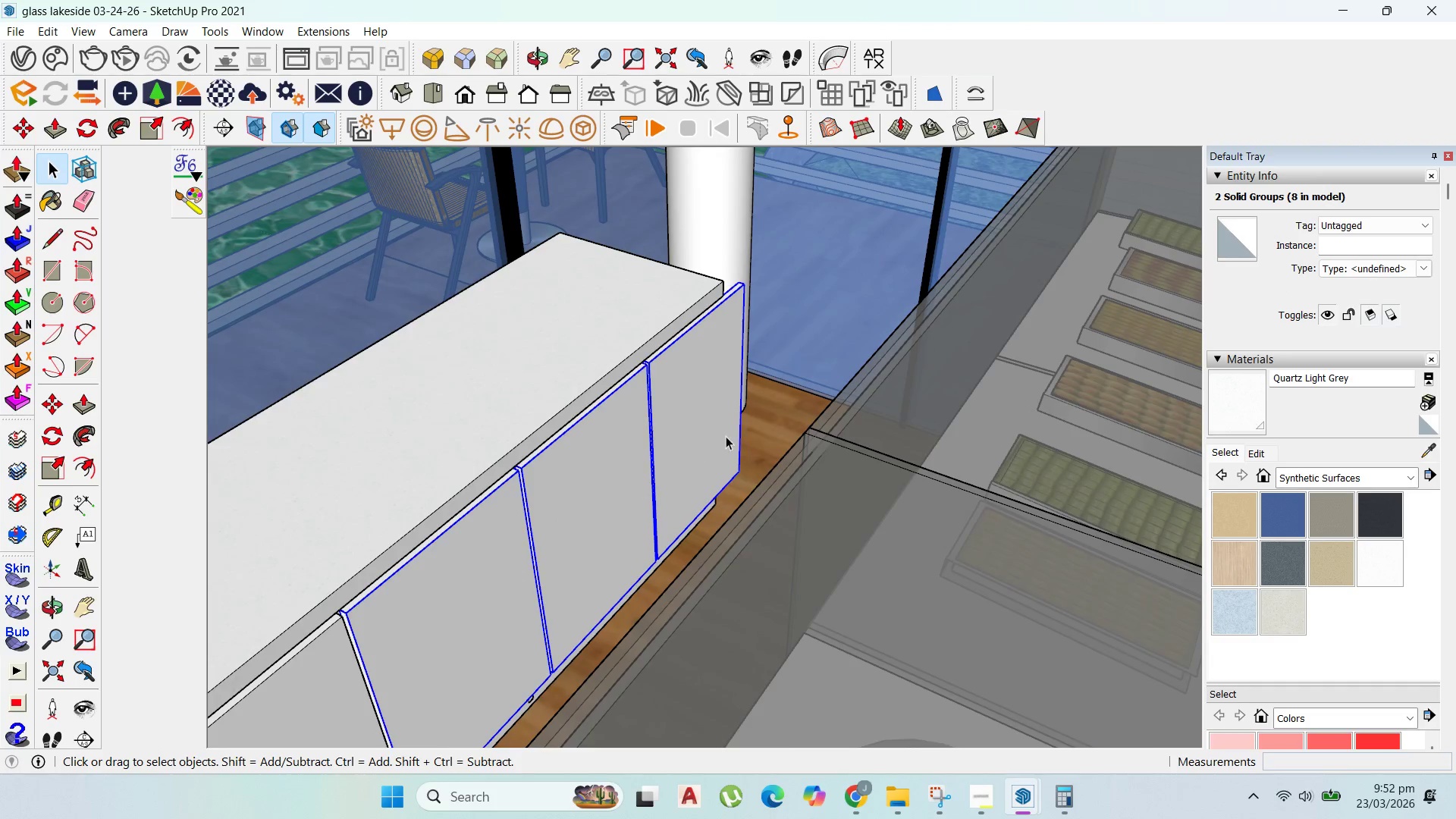 
scroll: coordinate [768, 419], scroll_direction: down, amount: 2.0
 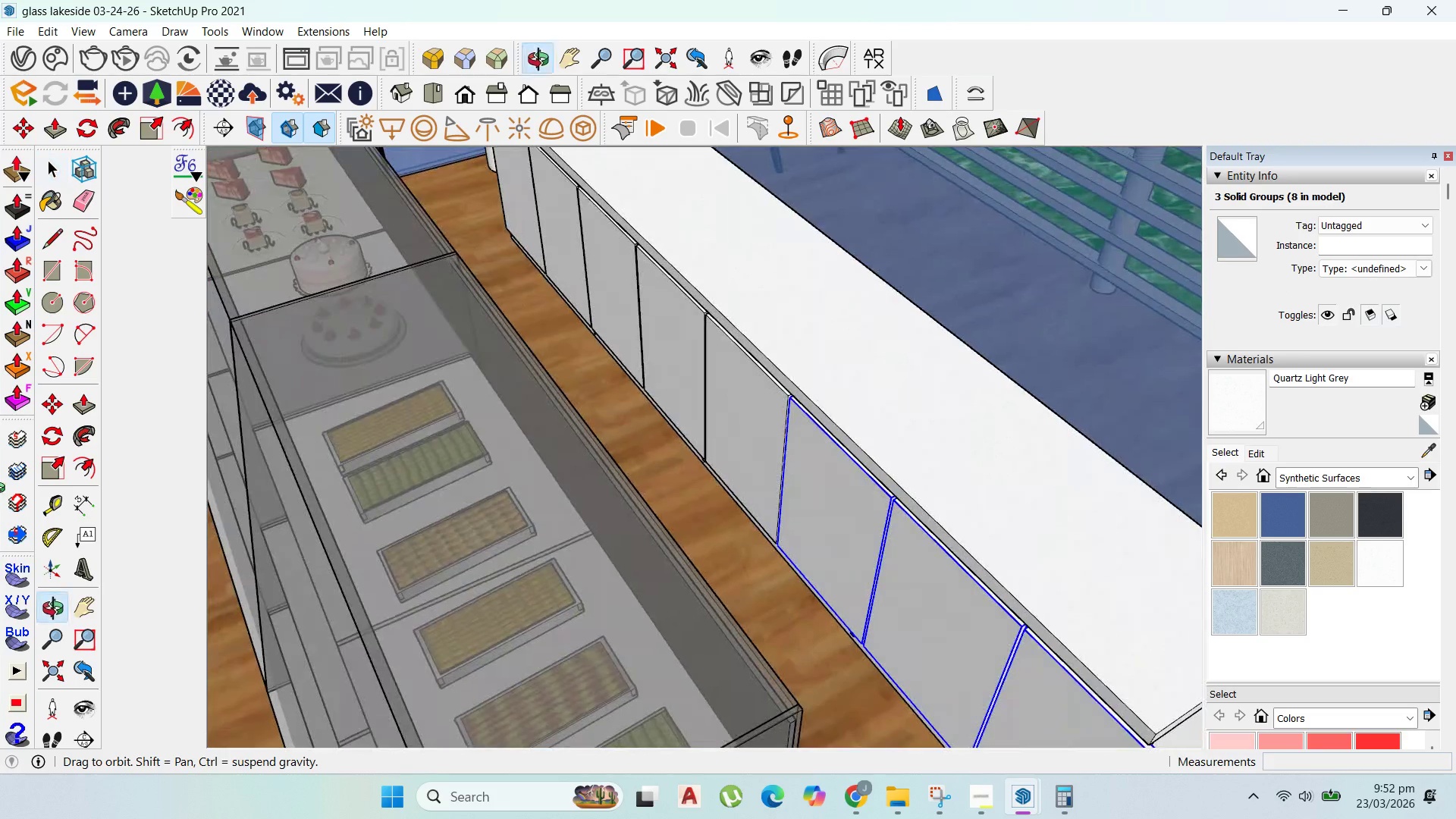 
hold_key(key=ShiftLeft, duration=1.51)
left_click_drag(start_coordinate=[692, 360], to_coordinate=[683, 358])
 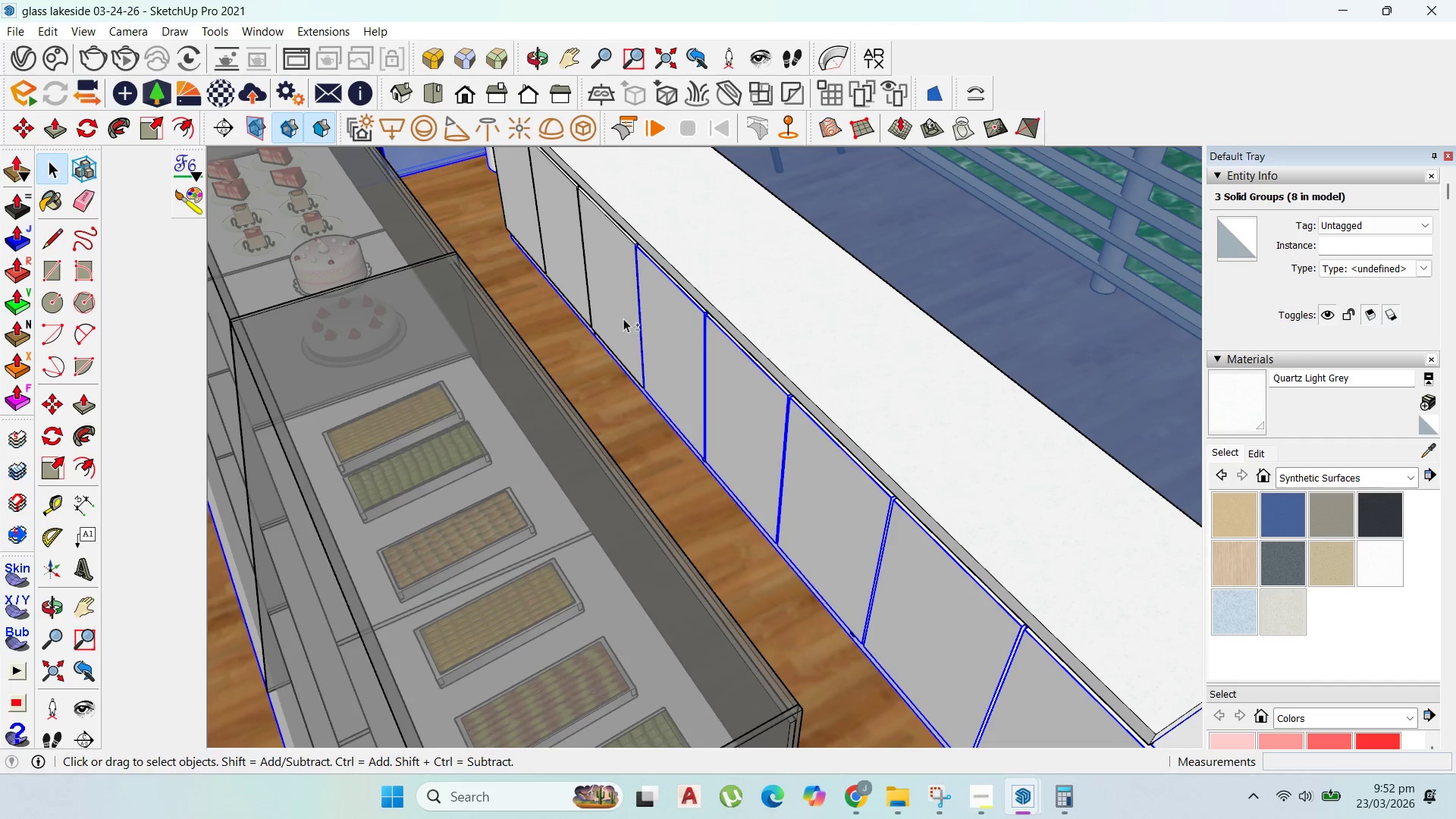 
hold_key(key=ShiftLeft, duration=1.08)
left_click([667, 354])
 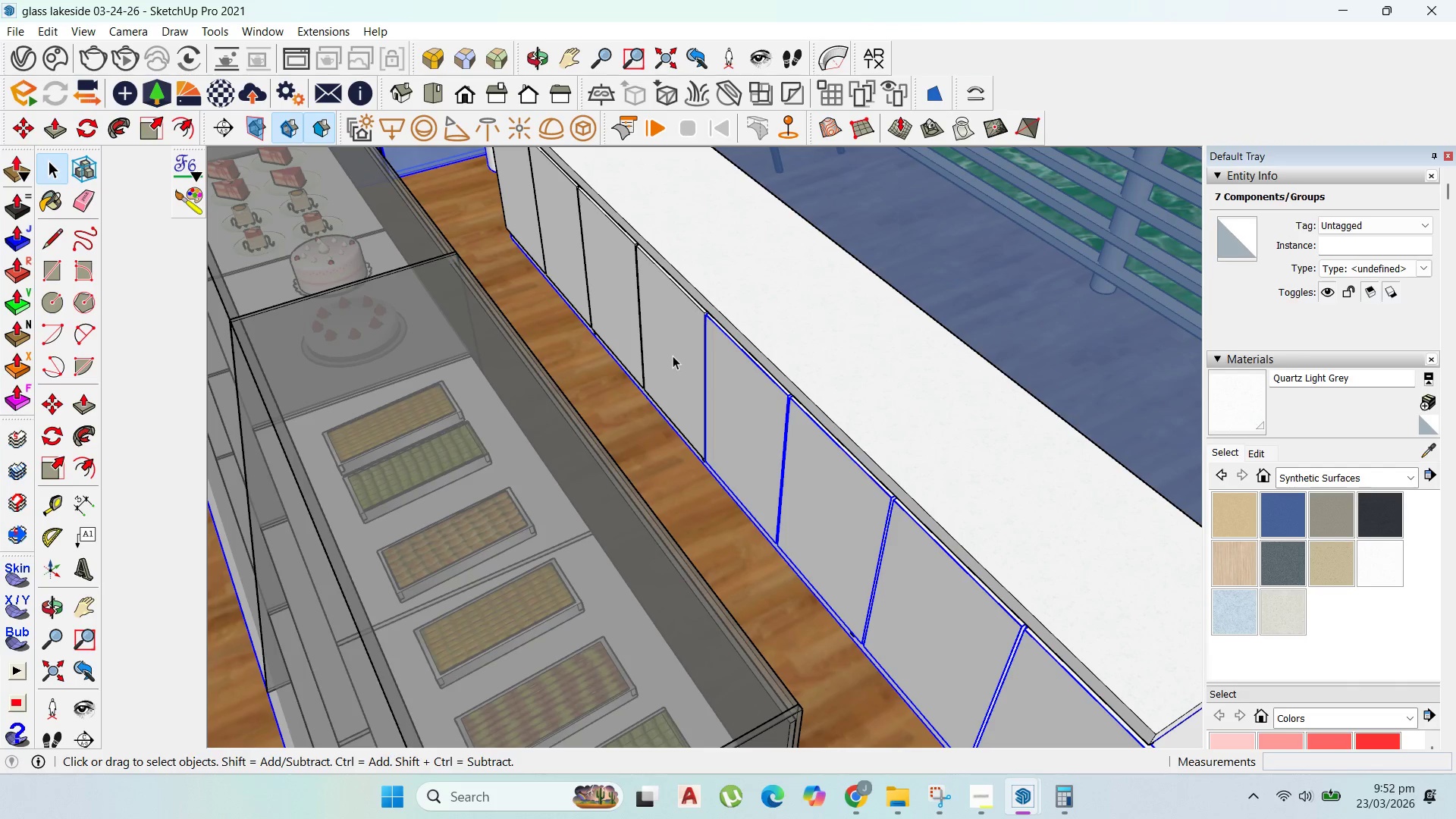 
left_click([673, 356])
 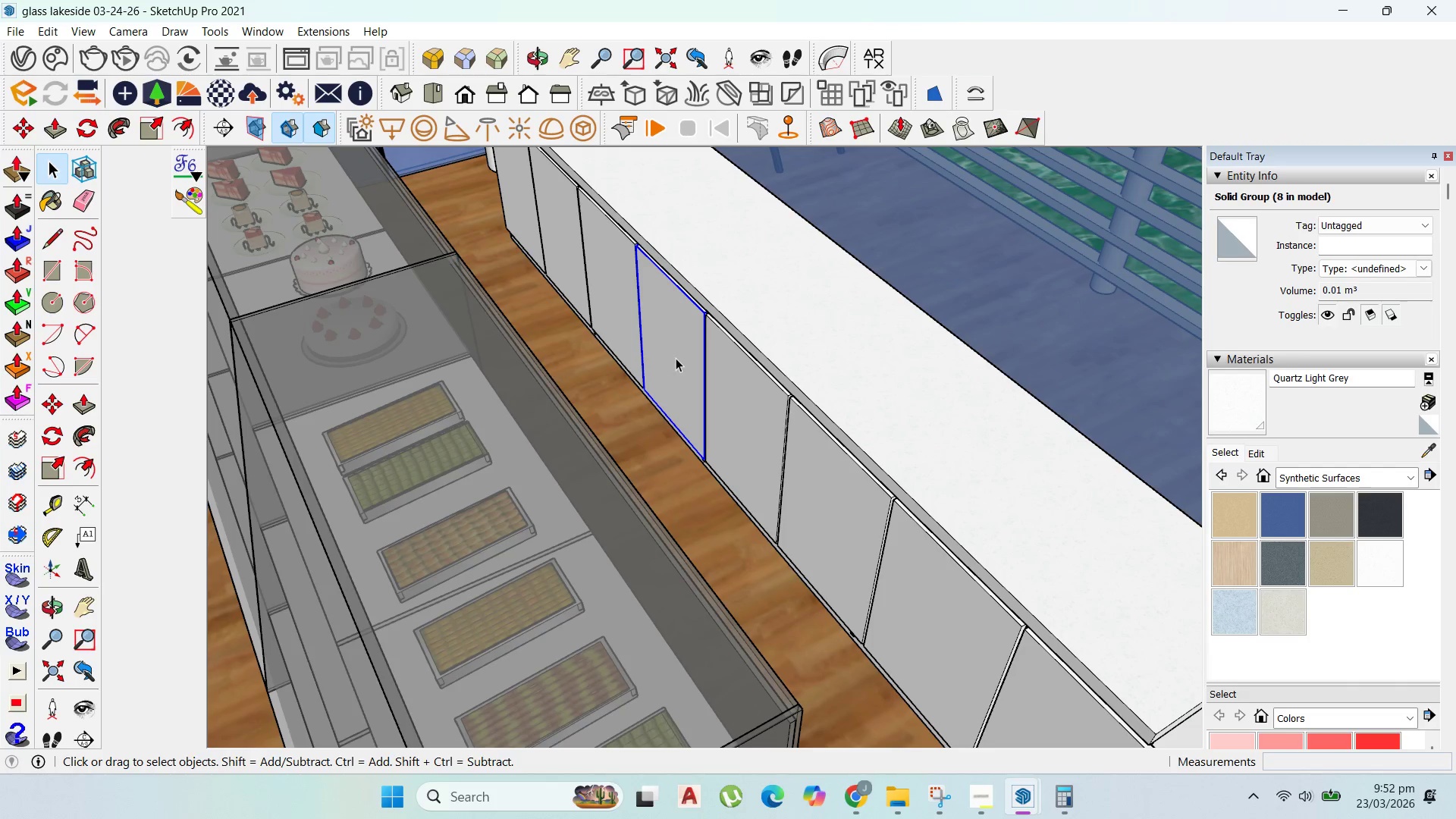 
hold_key(key=ShiftLeft, duration=1.51)
double_click([838, 516])
 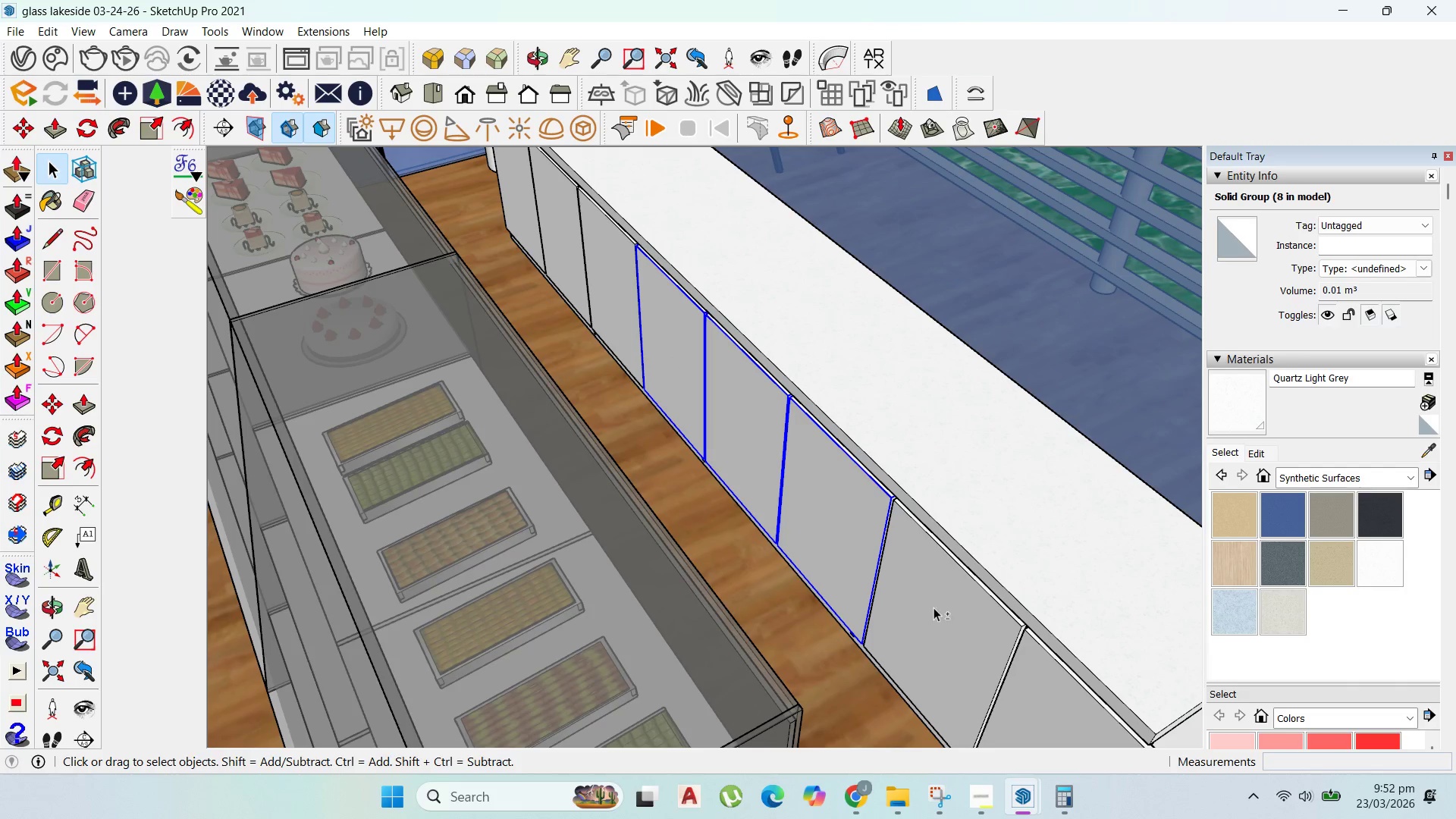 
left_click([937, 610])
 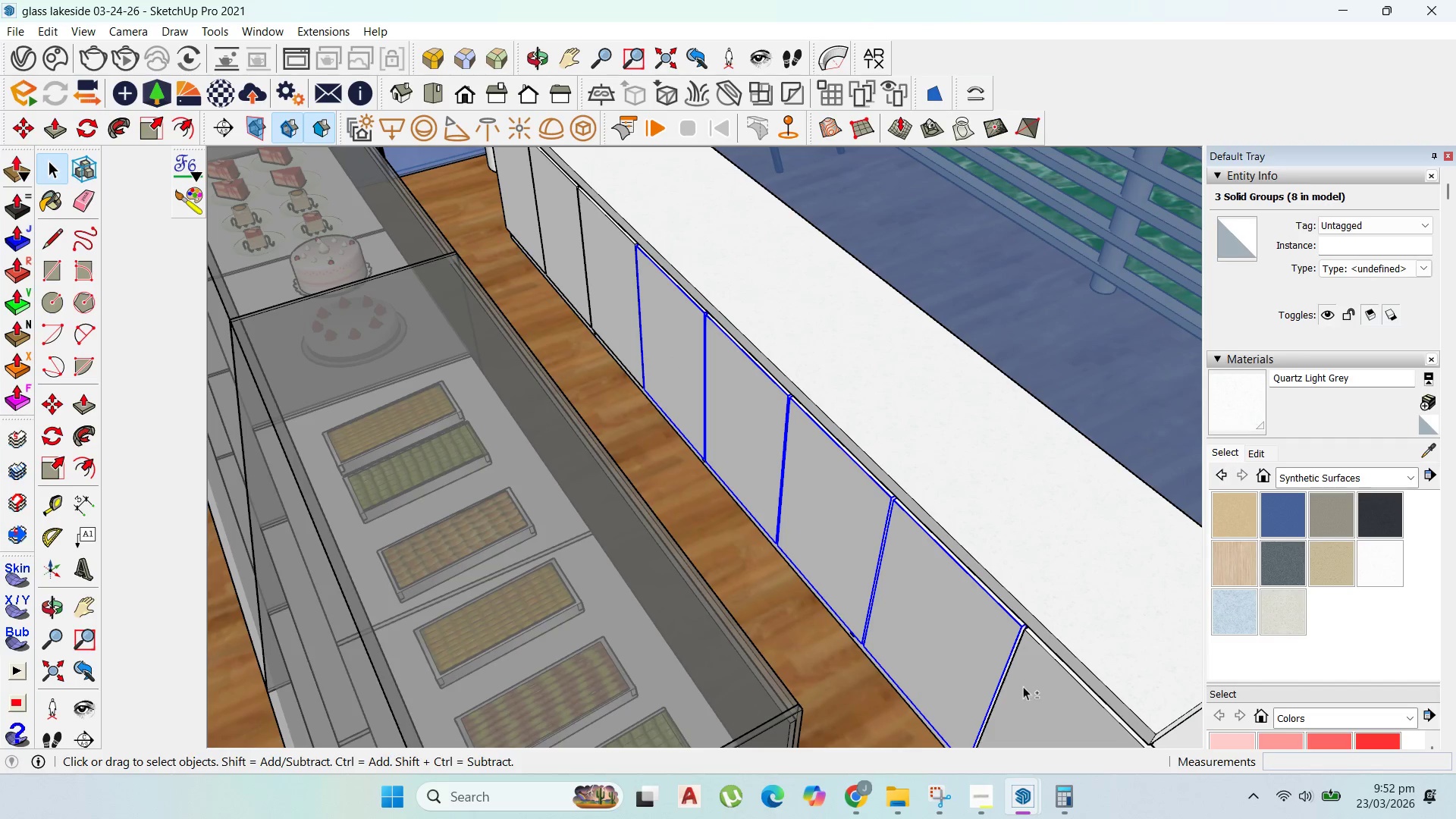 
hold_key(key=ShiftLeft, duration=1.5)
left_click([1034, 695])
 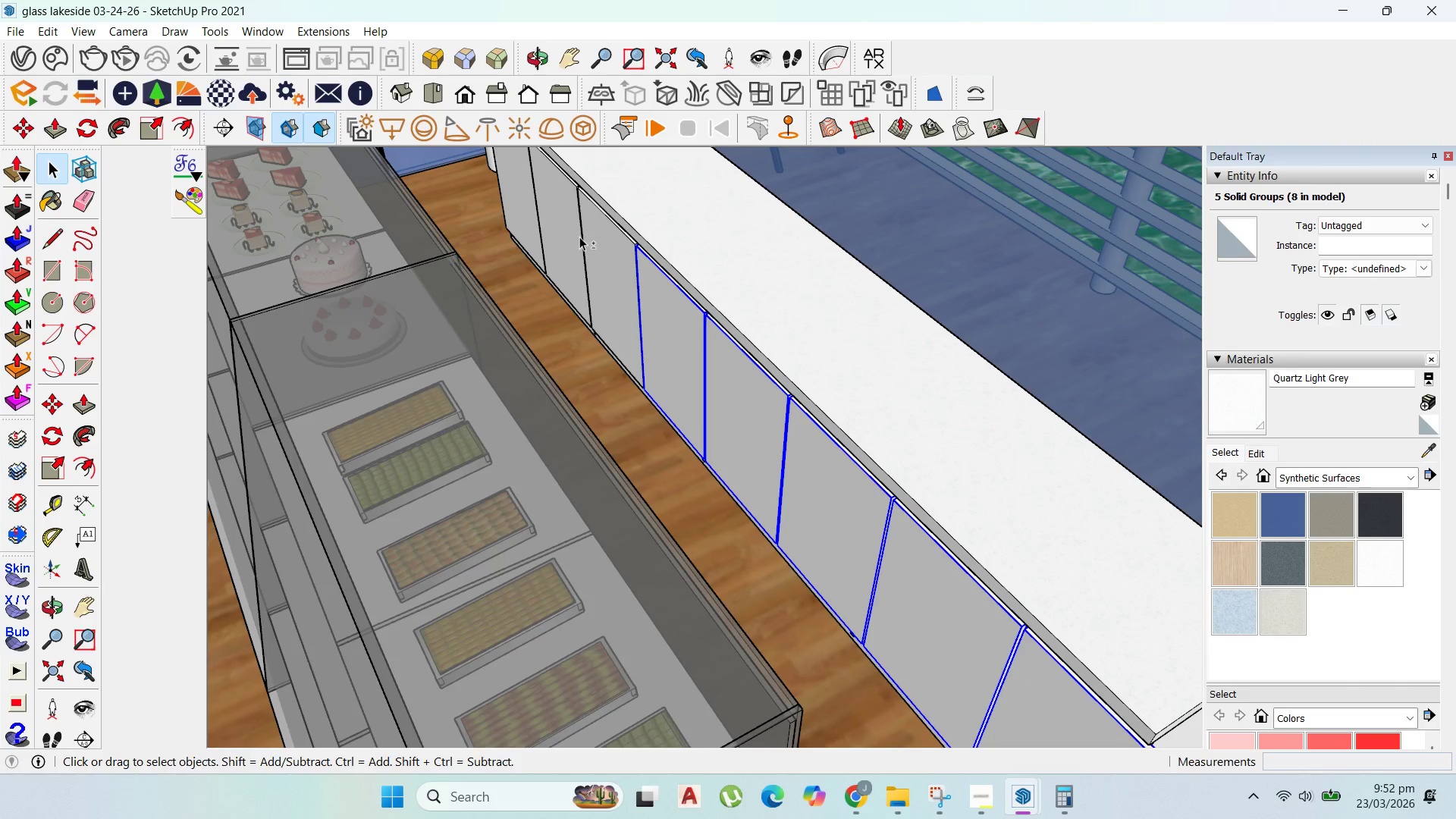 
left_click([596, 253])
 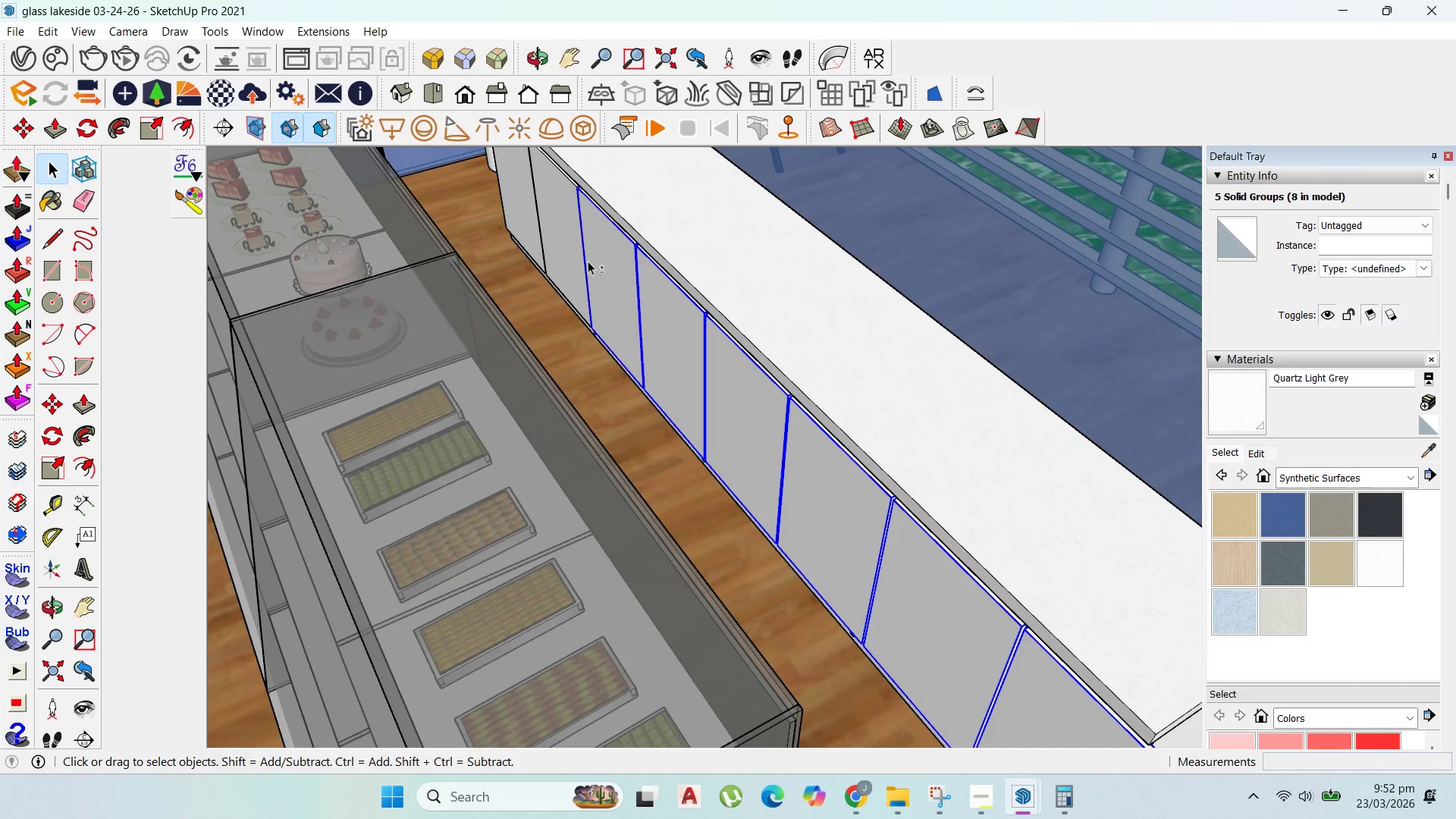 
hold_key(key=ShiftLeft, duration=1.34)
 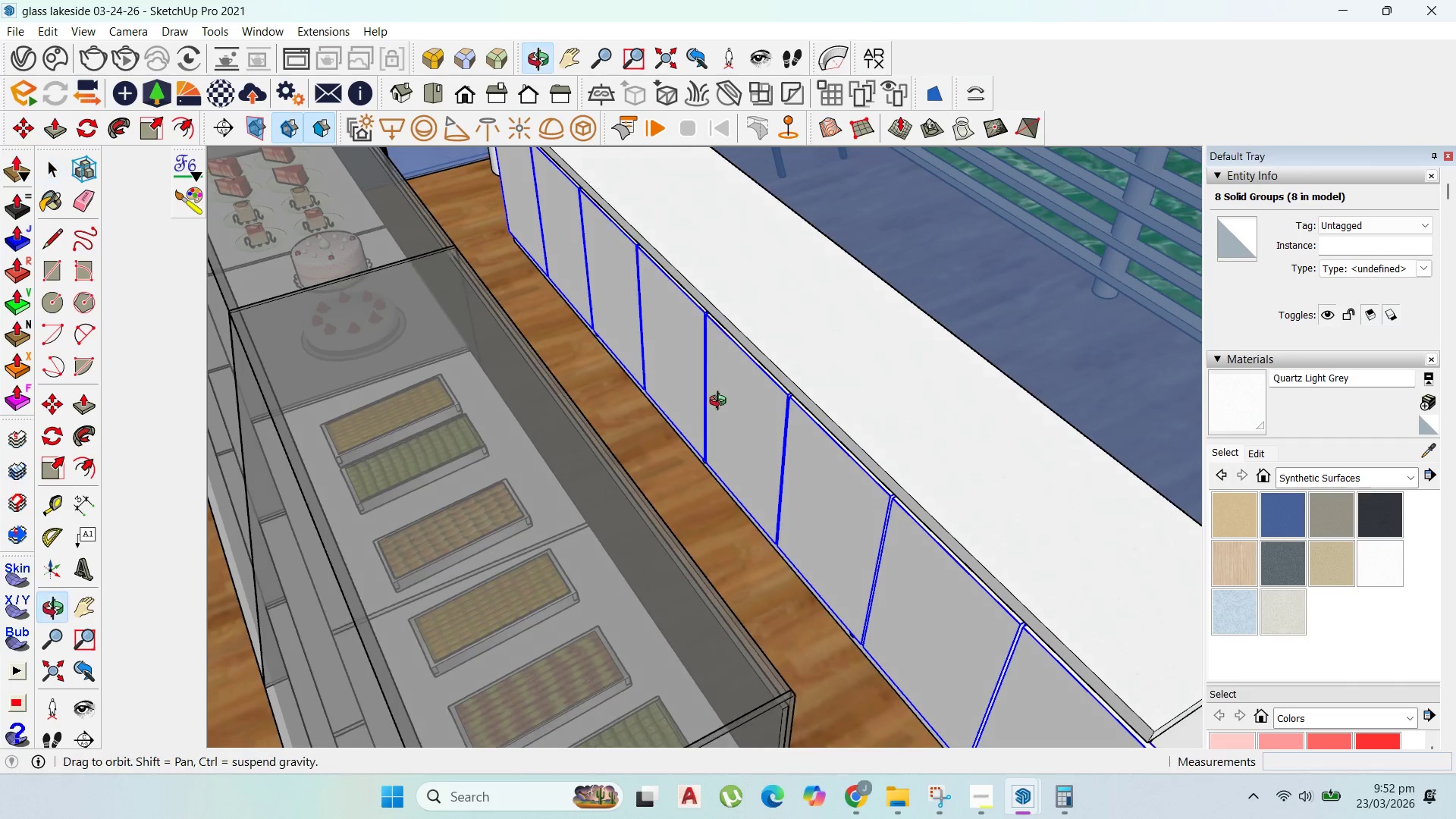 
right_click([741, 404])
 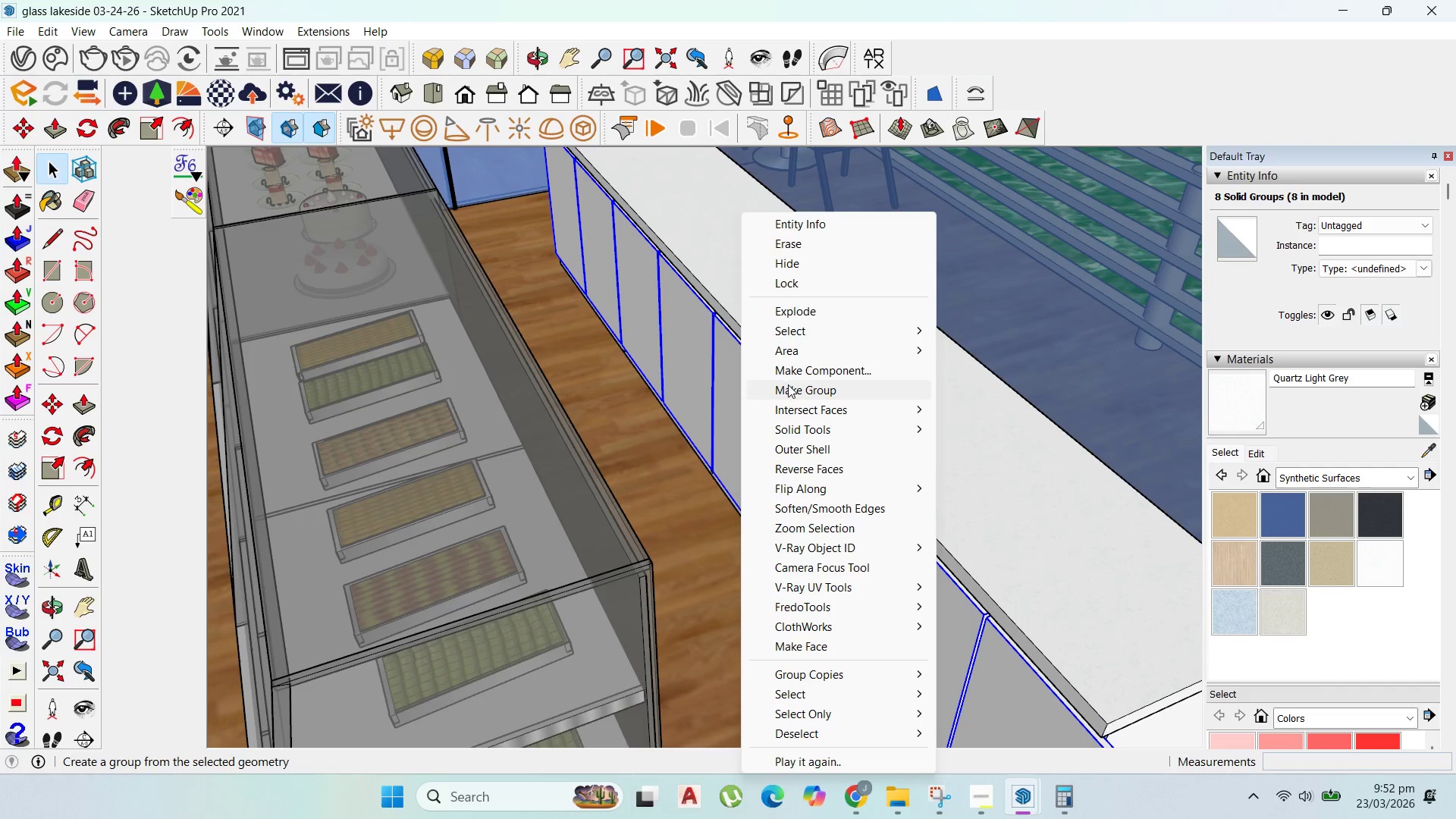 
left_click([789, 388])
 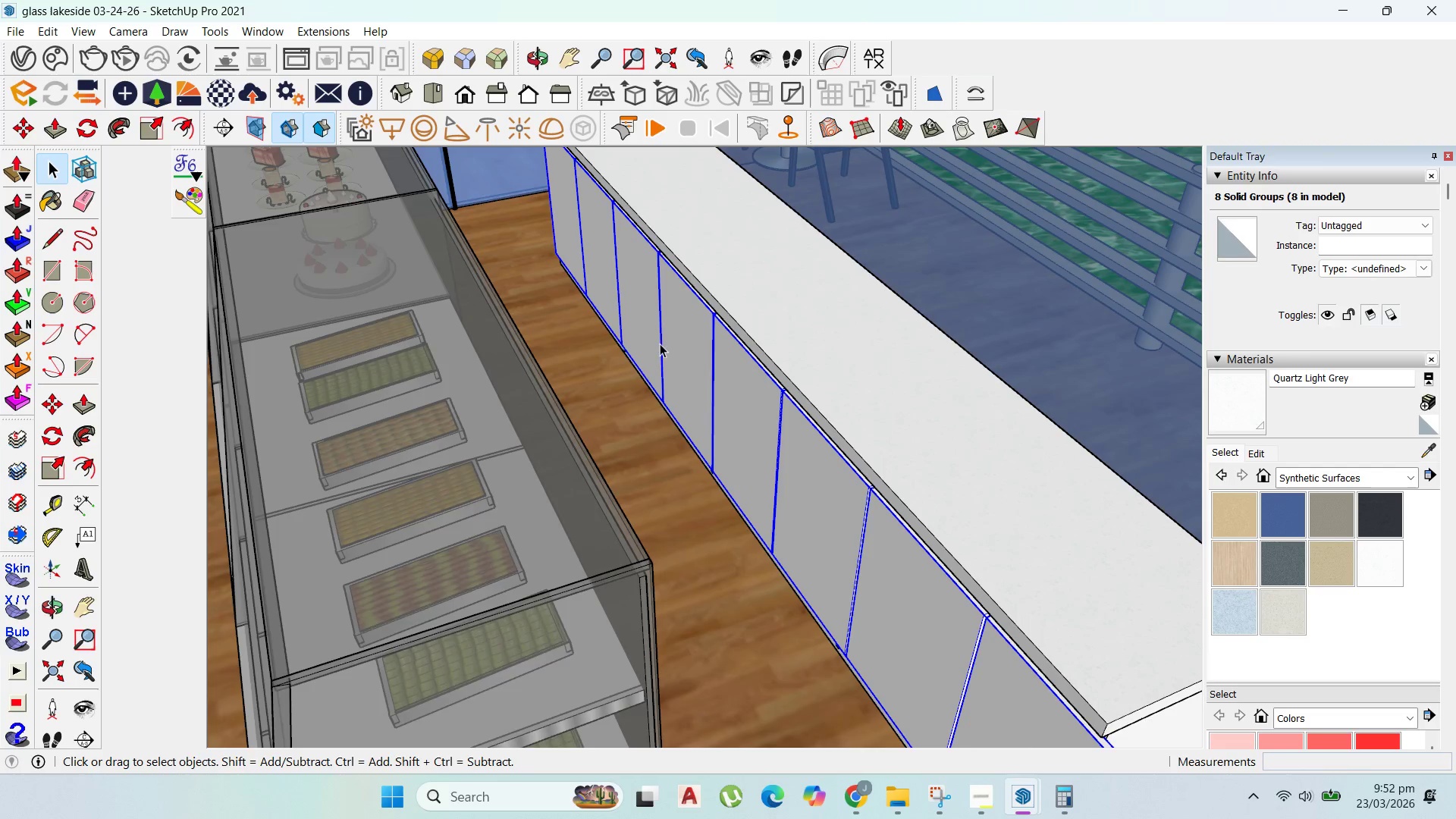 
scroll: coordinate [777, 389], scroll_direction: down, amount: 1.0
 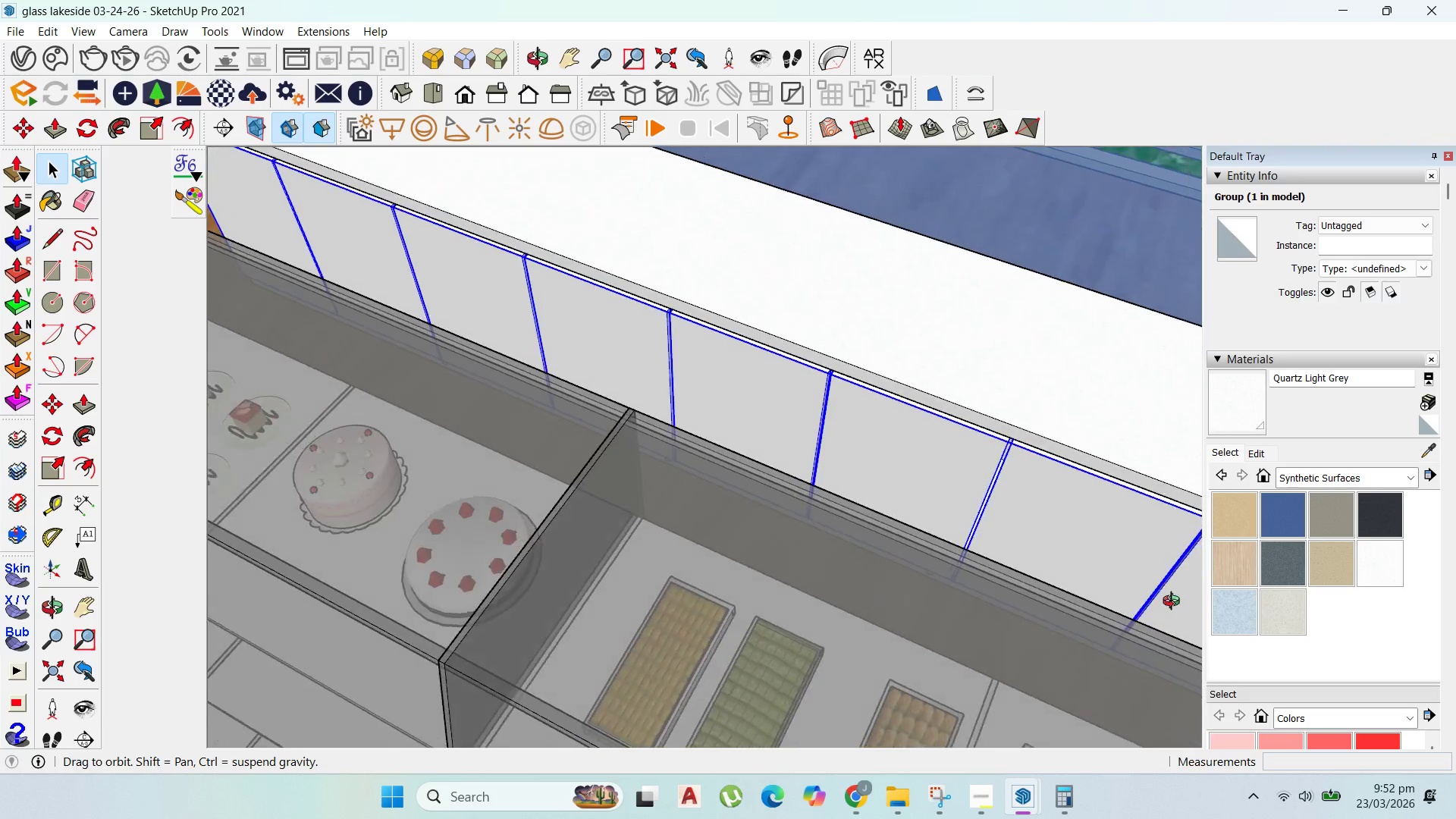 
scroll: coordinate [875, 494], scroll_direction: up, amount: 15.0
 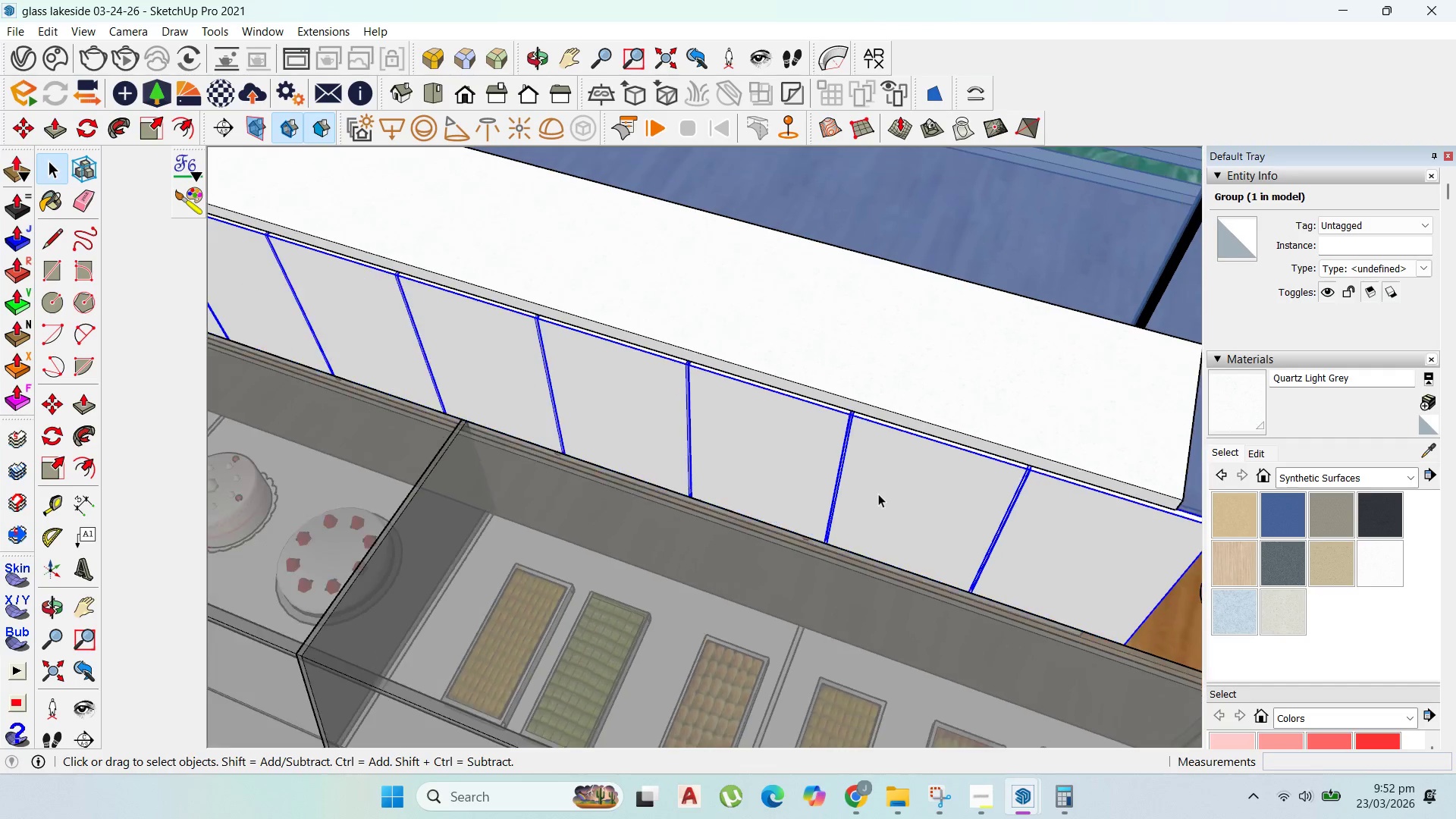 
scroll: coordinate [878, 494], scroll_direction: down, amount: 1.0
 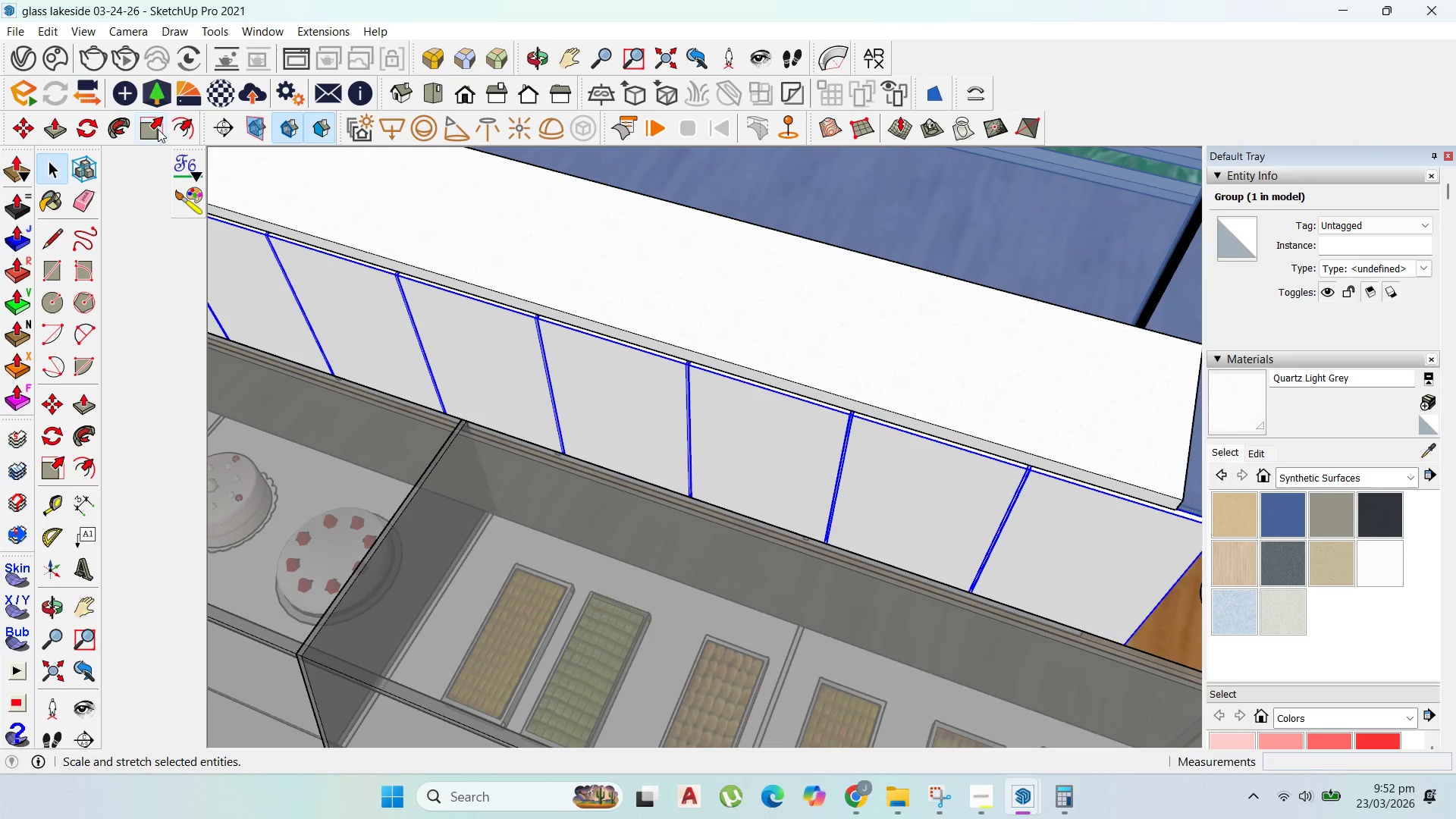 
scroll: coordinate [1185, 608], scroll_direction: up, amount: 1.0
 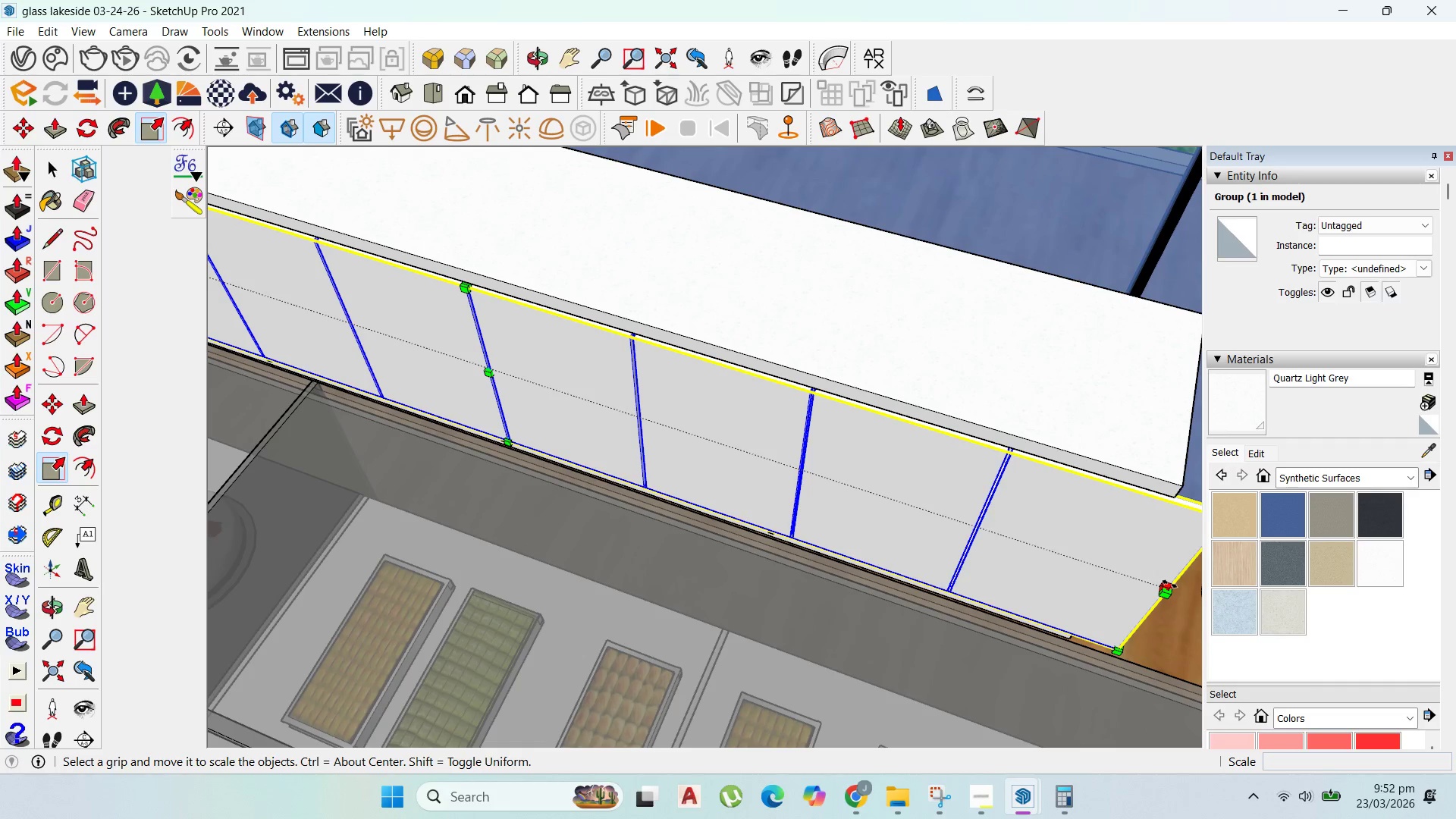 
left_click([1170, 584])
 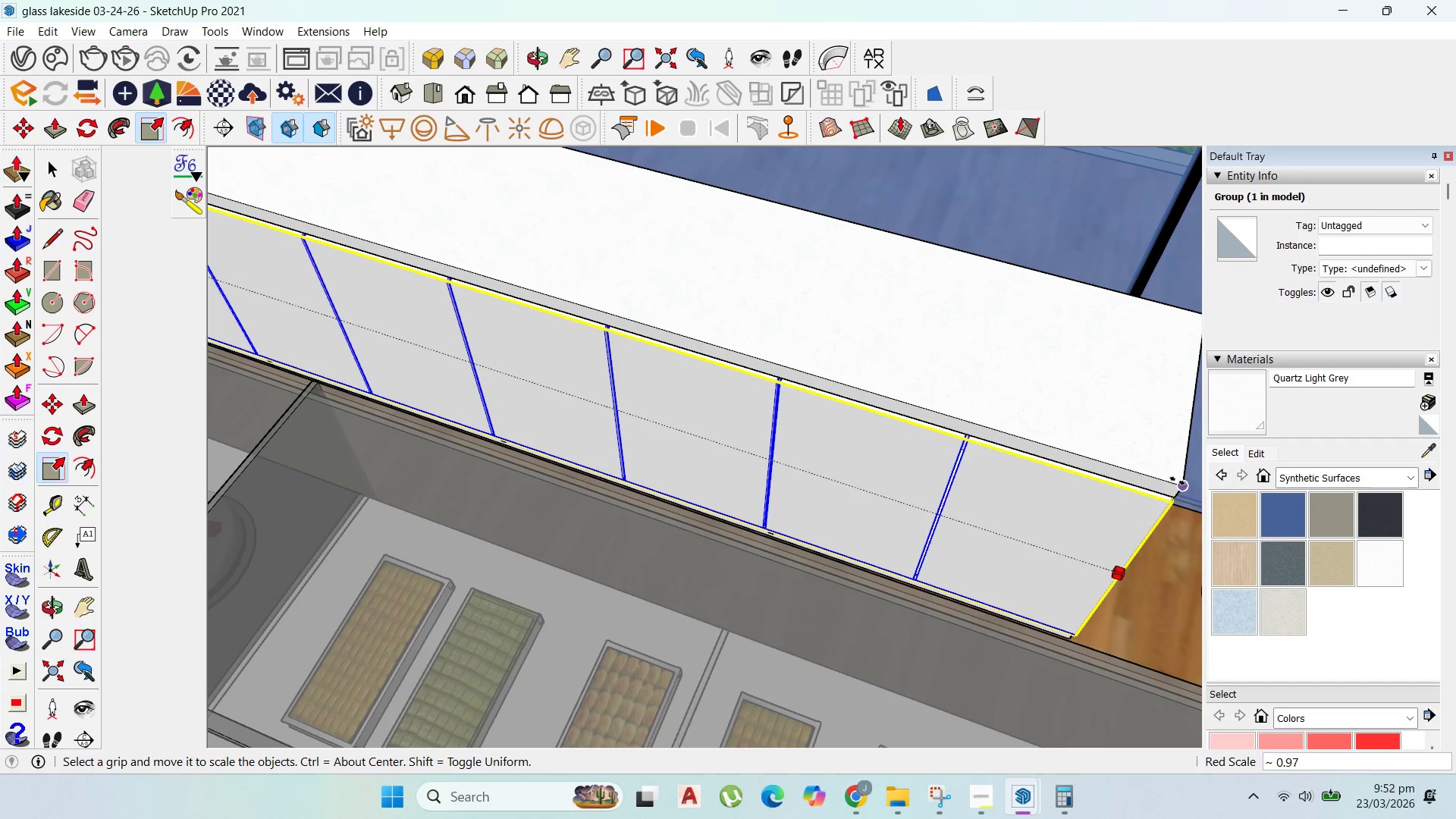 
left_click([1178, 480])
 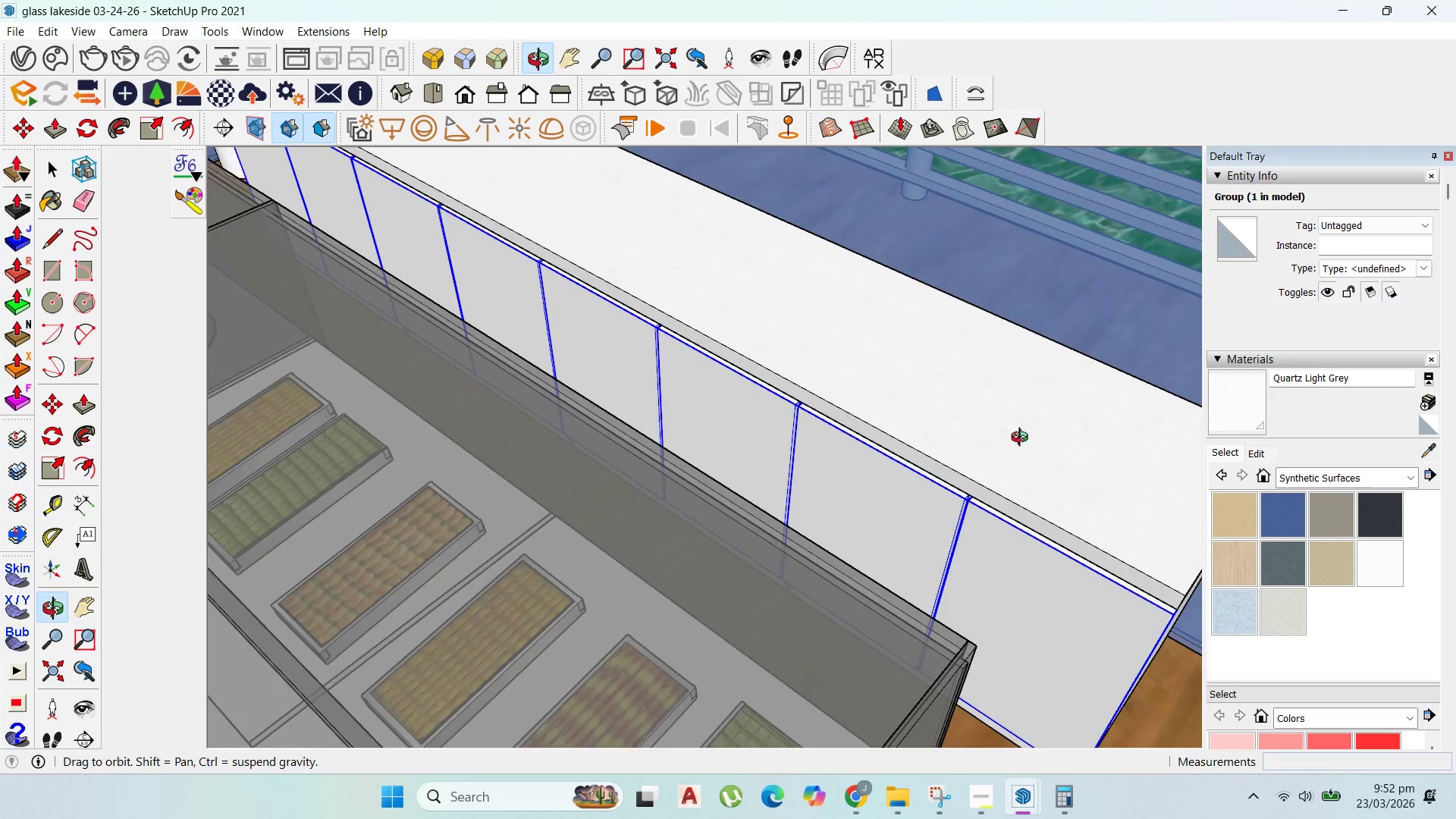 
scroll: coordinate [680, 449], scroll_direction: down, amount: 11.0
 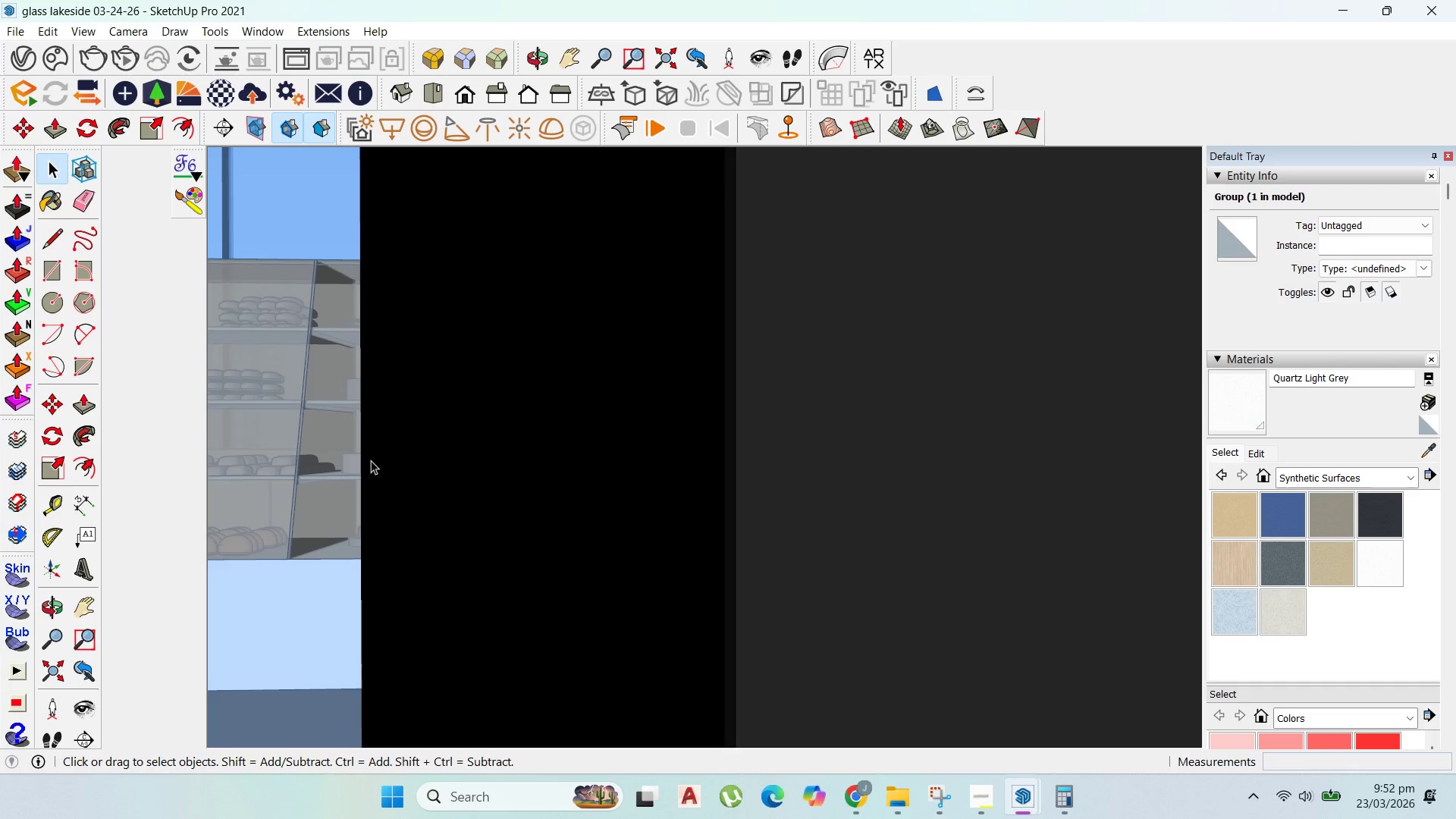 
key(Escape)
 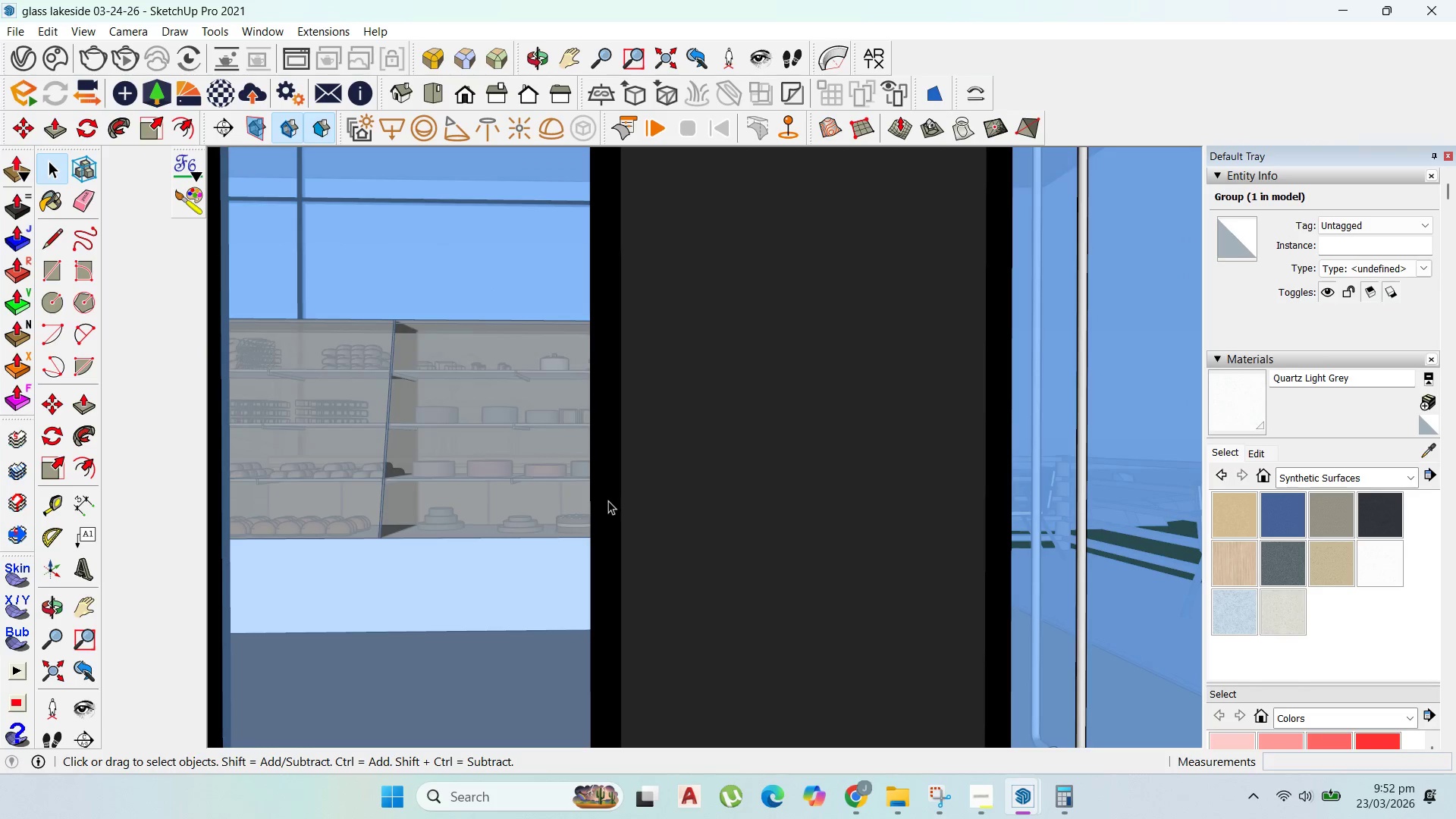 
key(Escape)
 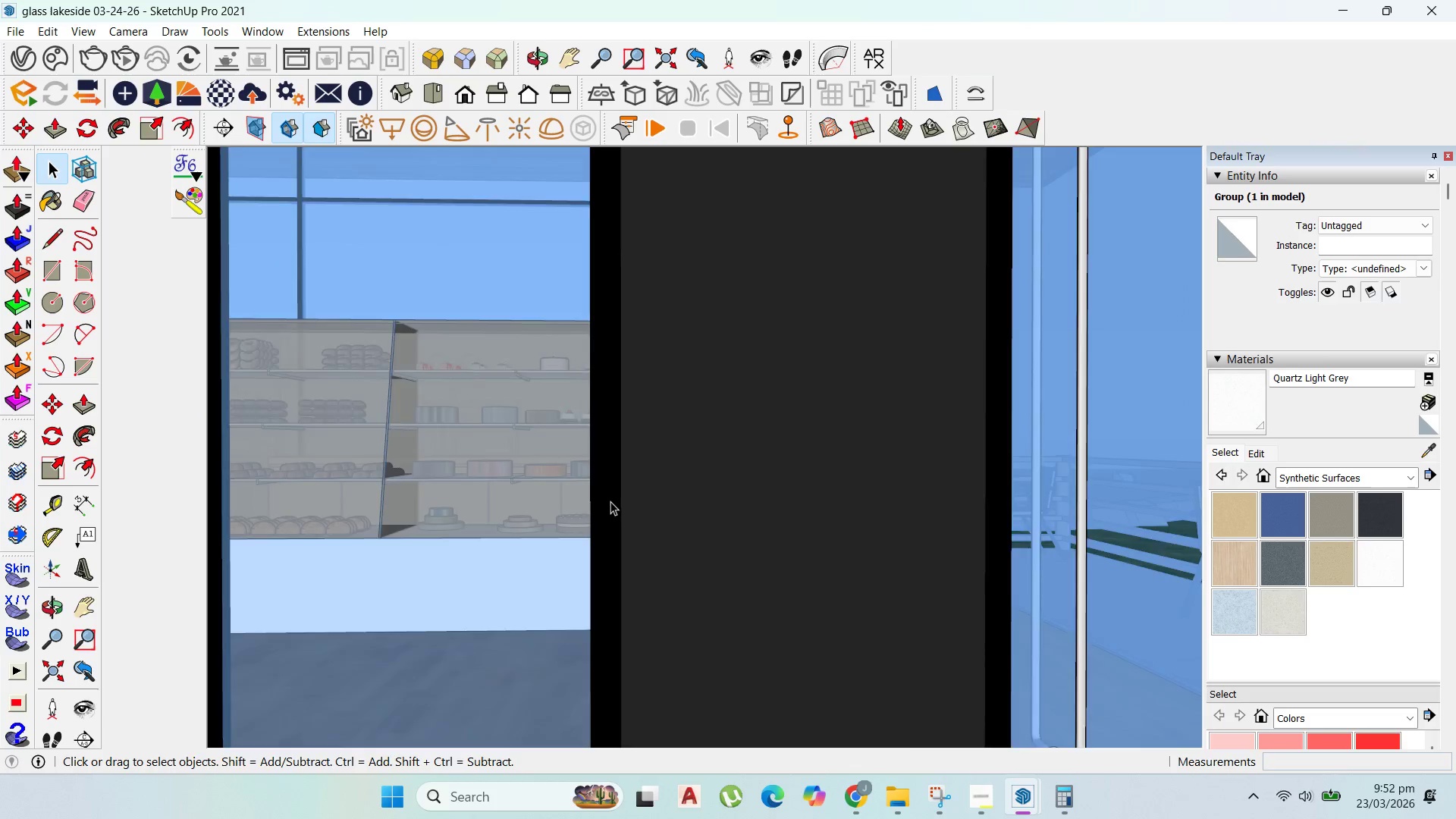 
key(Escape)
 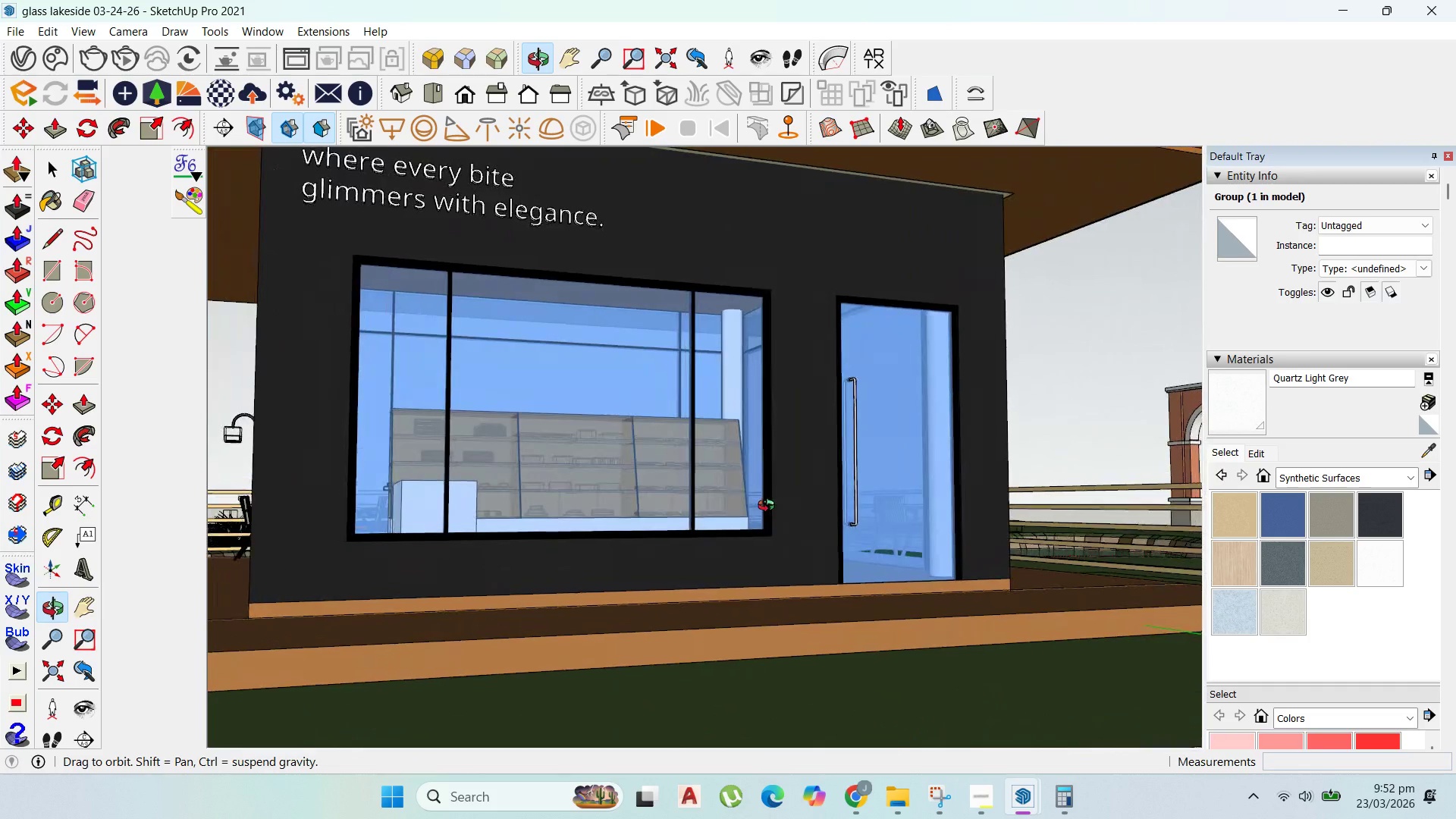 
scroll: coordinate [626, 507], scroll_direction: down, amount: 20.0
 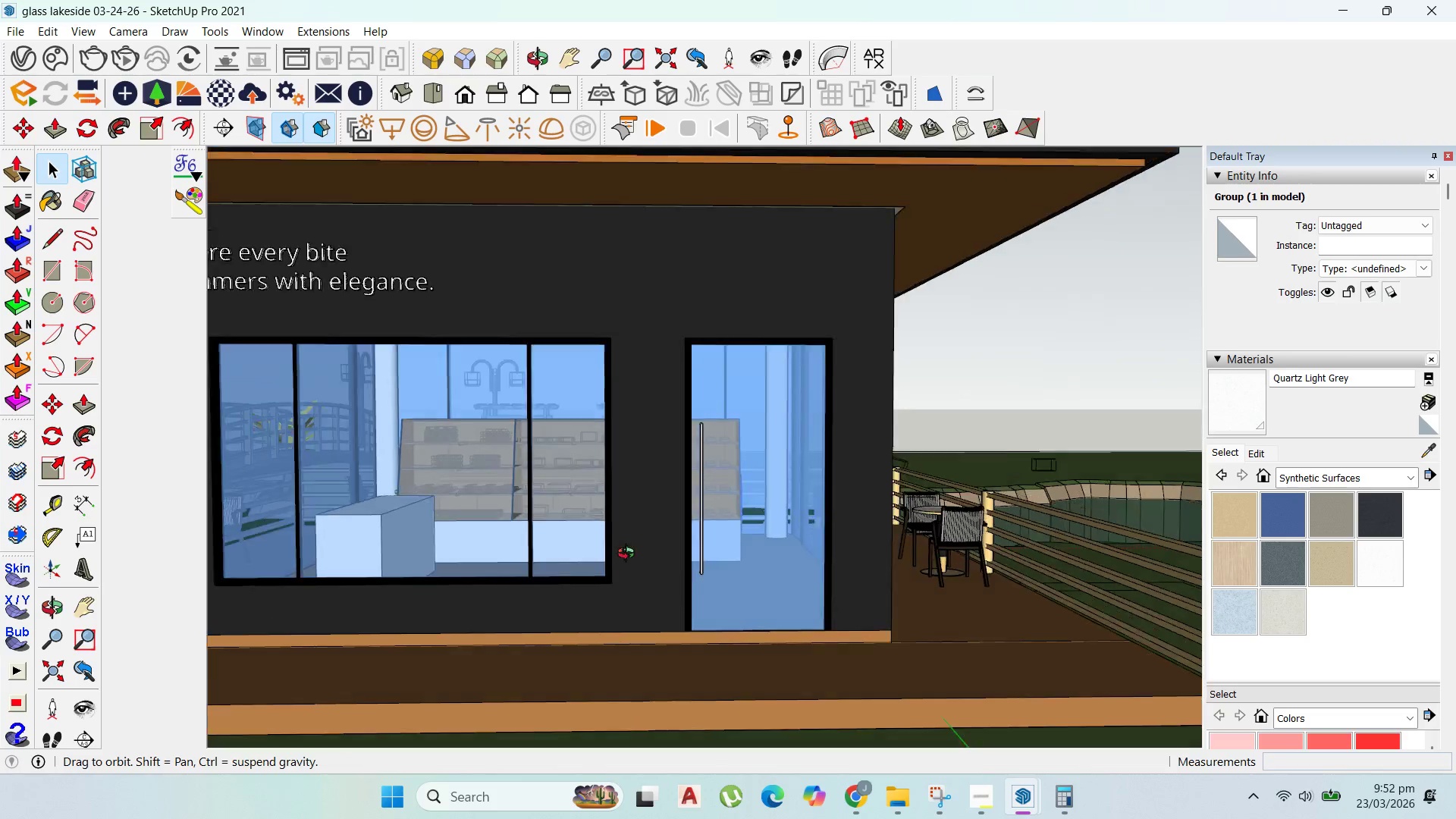 
scroll: coordinate [667, 566], scroll_direction: up, amount: 1.0
 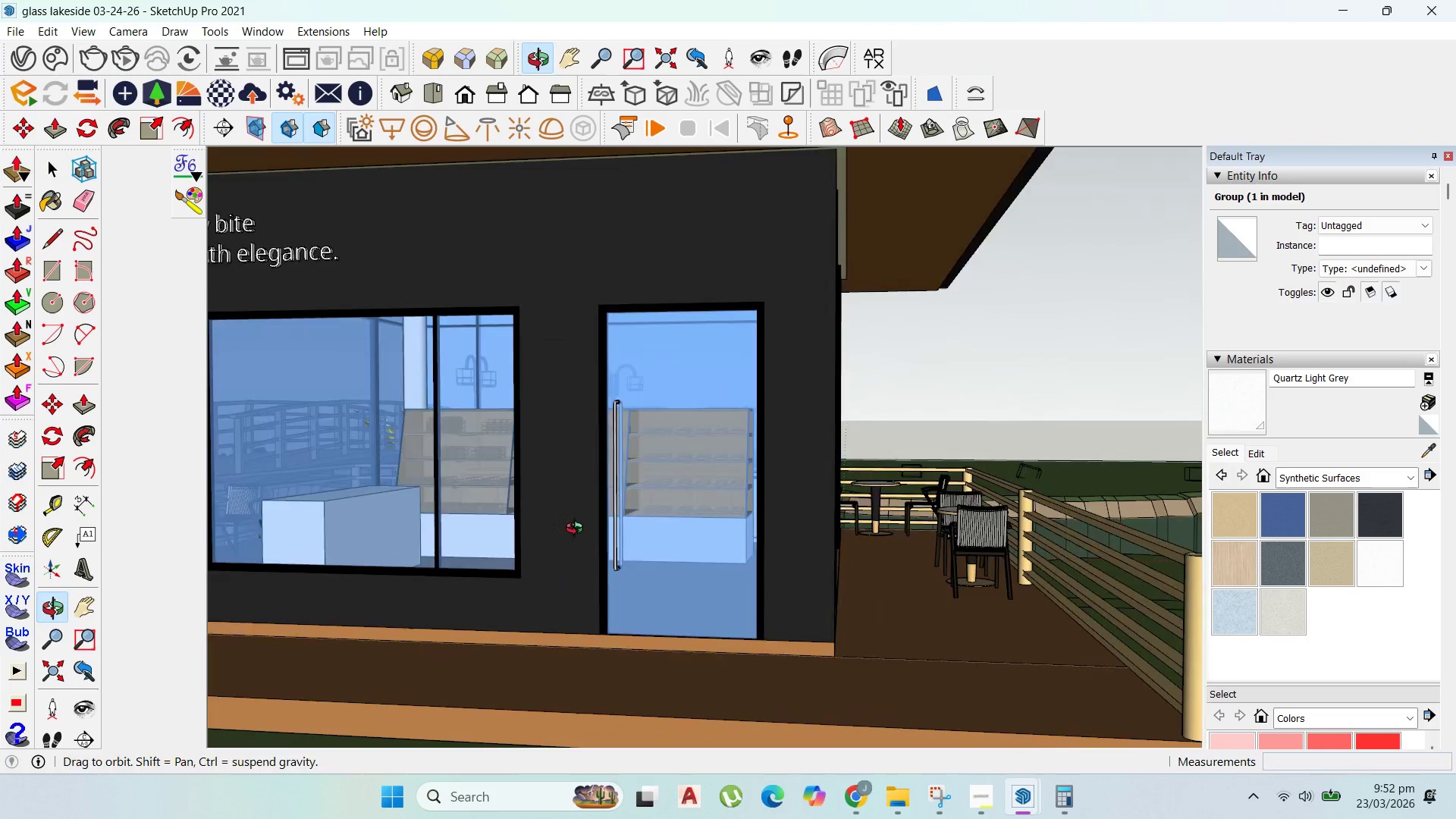 
scroll: coordinate [626, 509], scroll_direction: down, amount: 10.0
 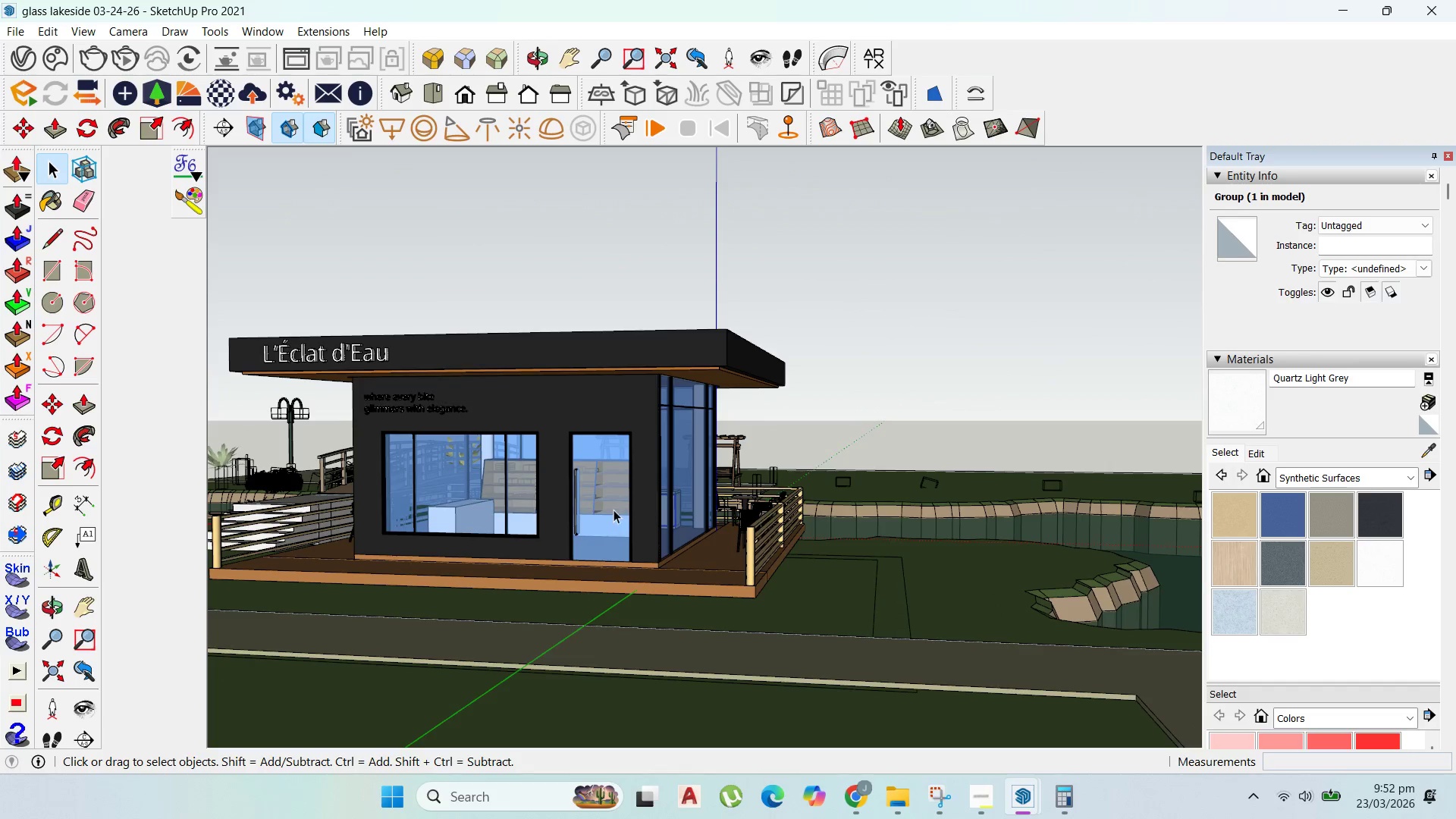 
scroll: coordinate [733, 290], scroll_direction: up, amount: 15.0
 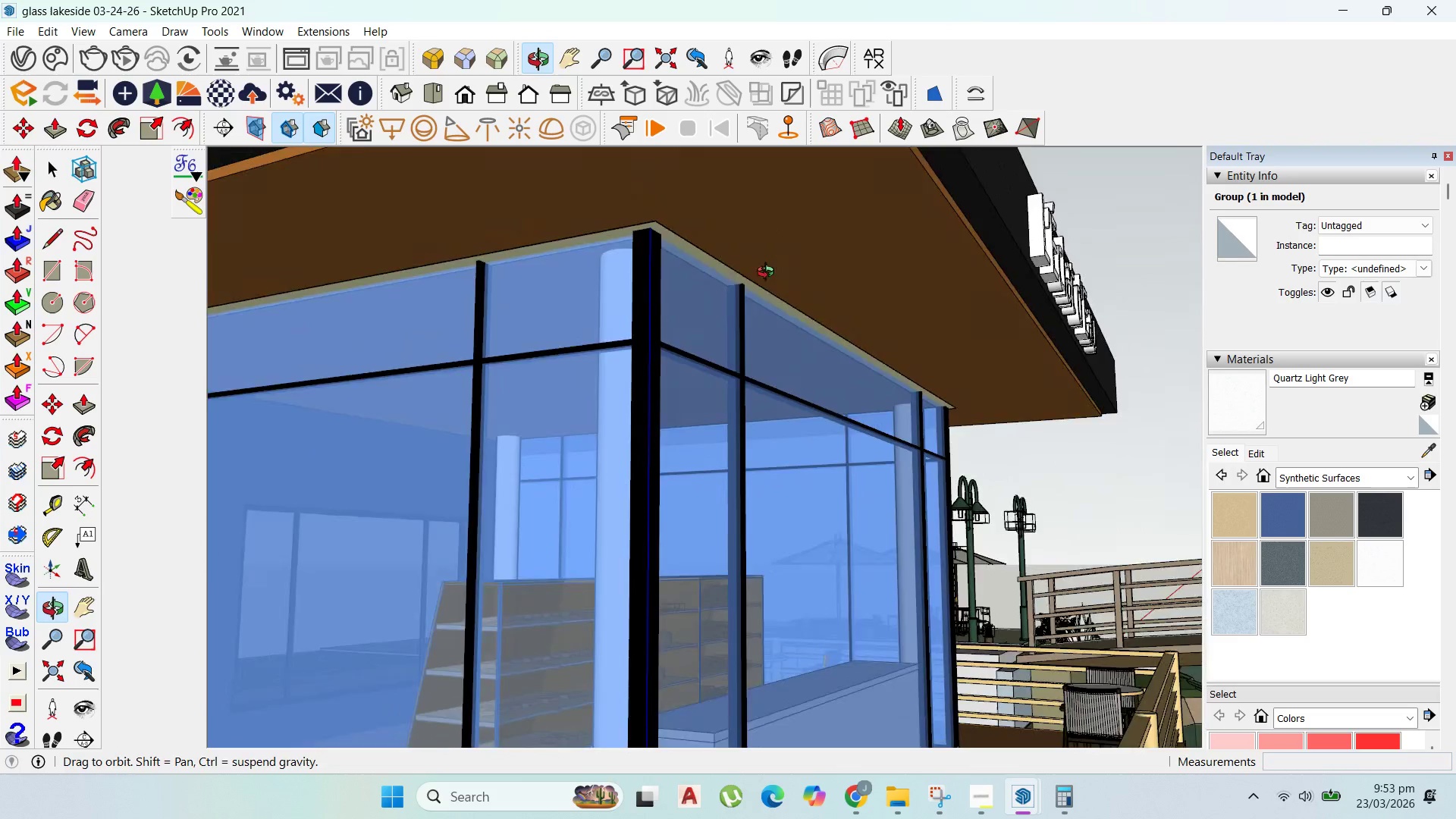 
scroll: coordinate [862, 598], scroll_direction: down, amount: 8.0
 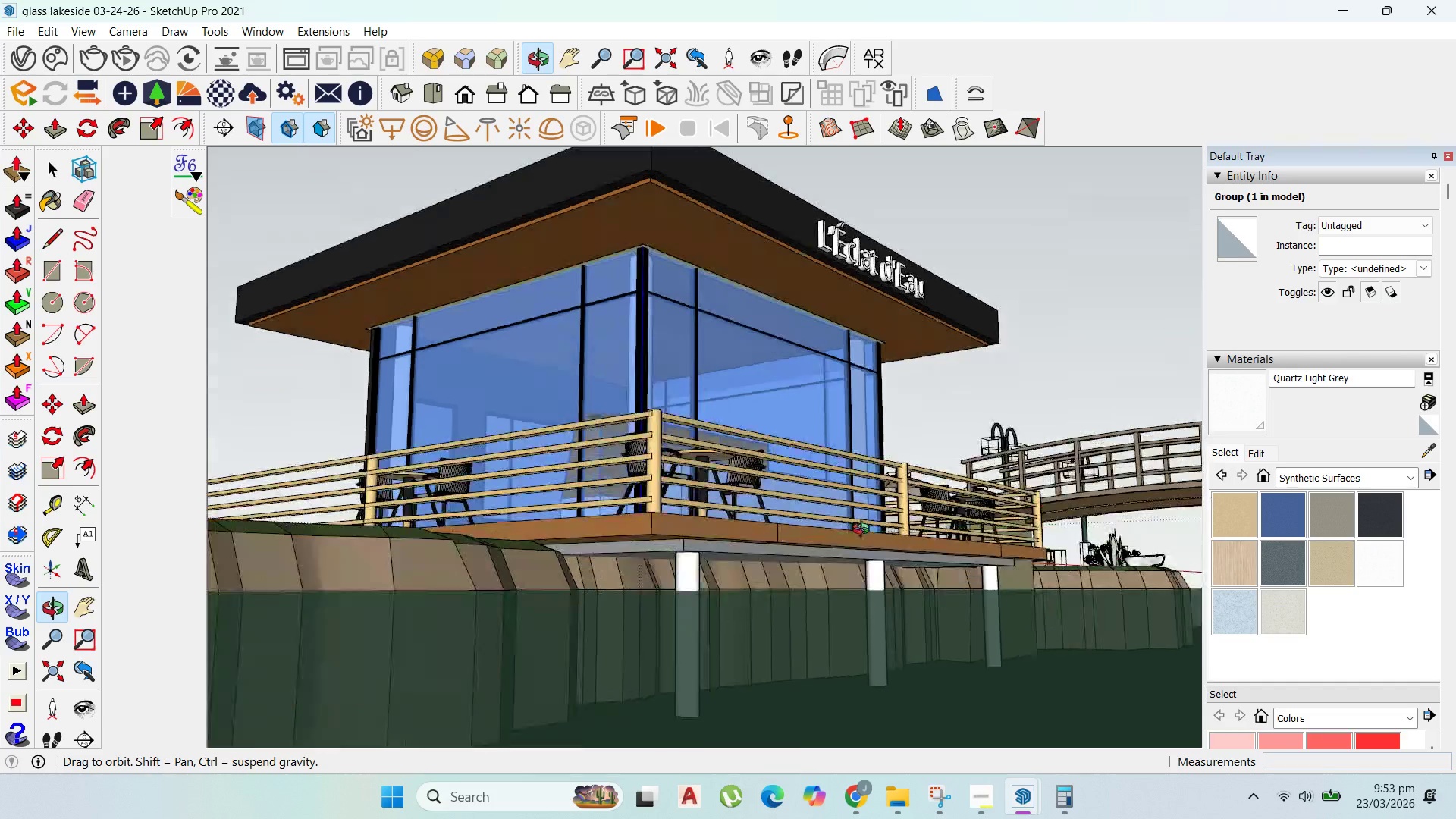 
scroll: coordinate [836, 389], scroll_direction: up, amount: 70.0
 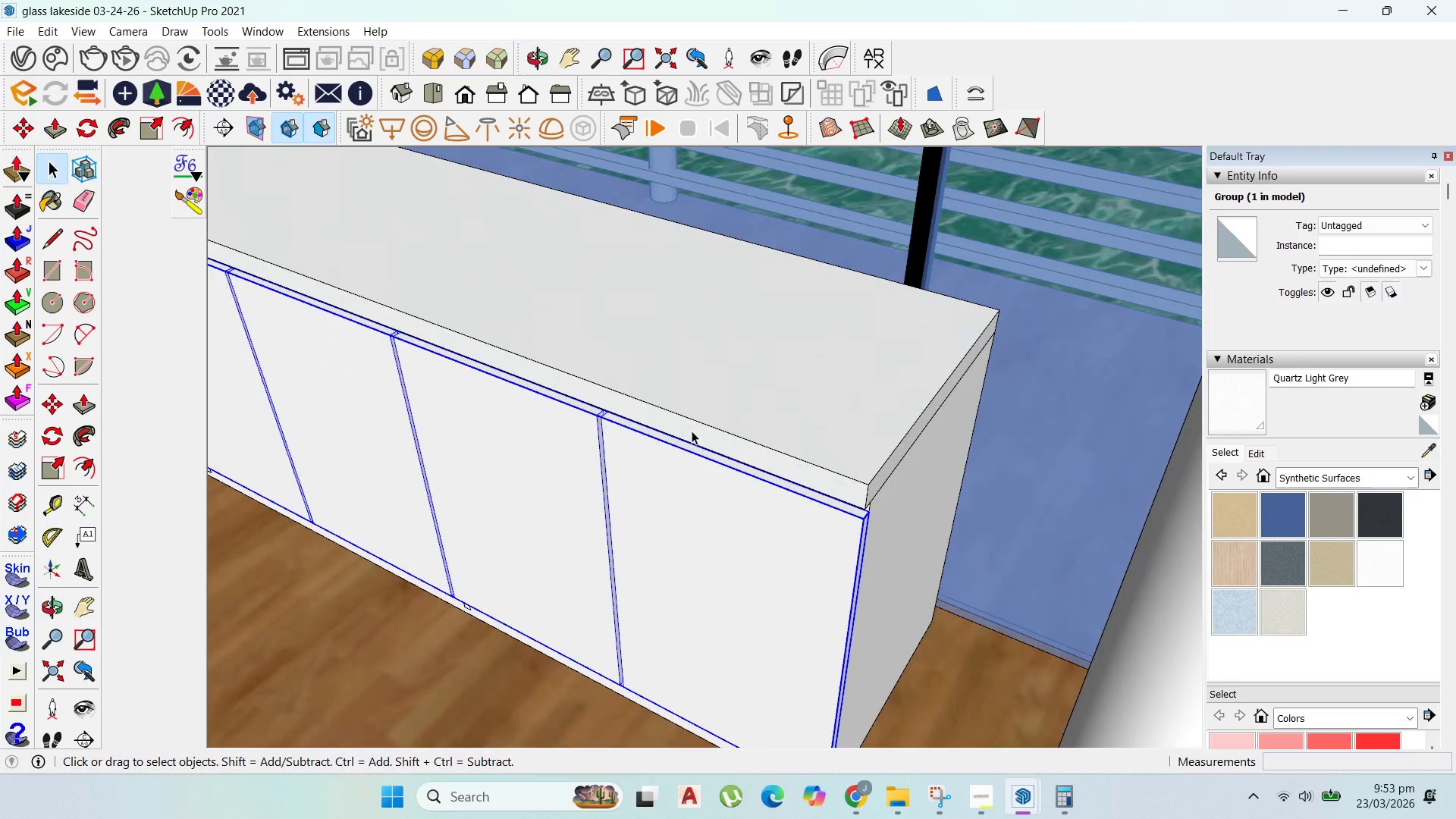 
left_click([732, 413])
 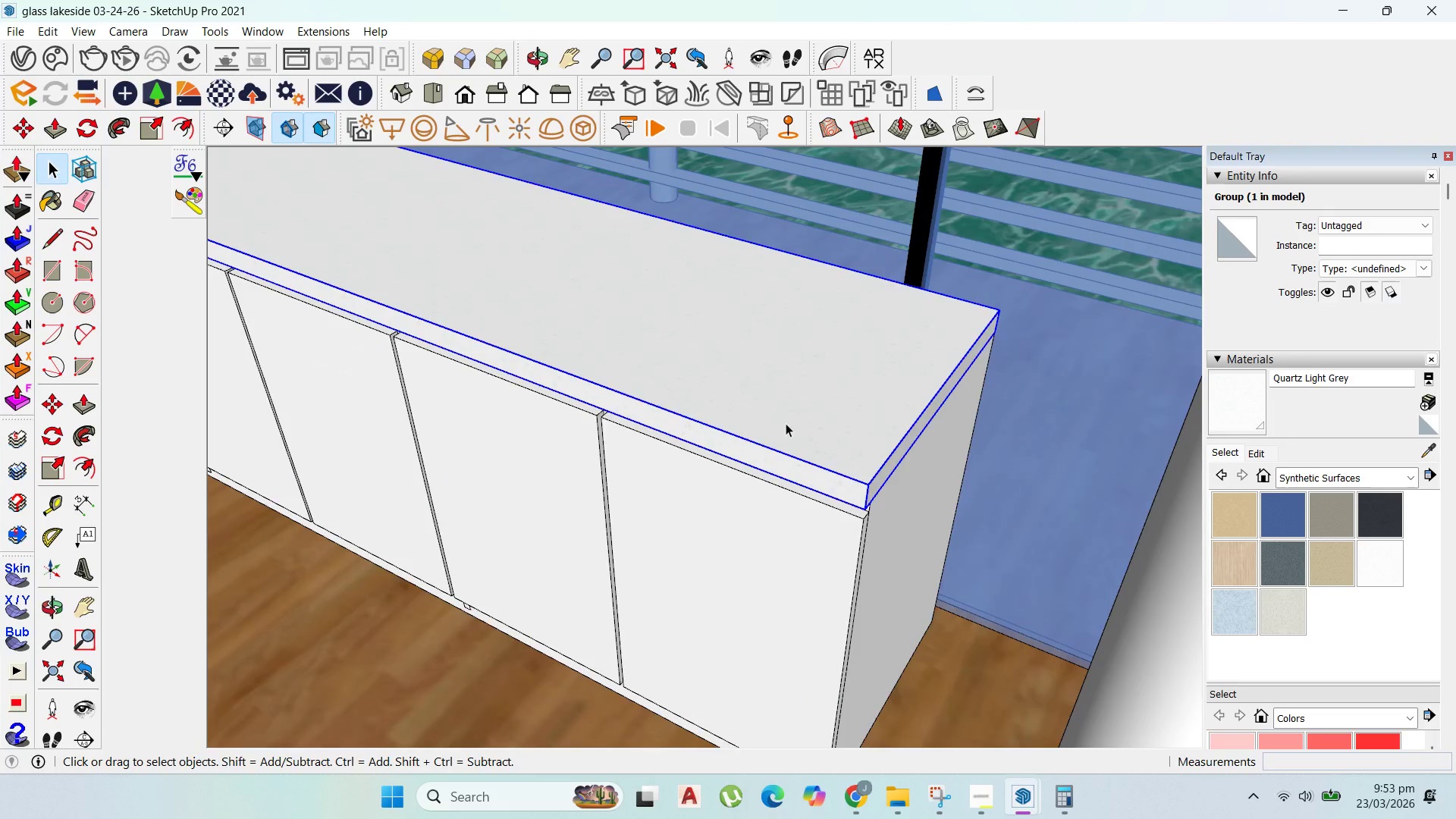 
scroll: coordinate [995, 339], scroll_direction: down, amount: 7.0
 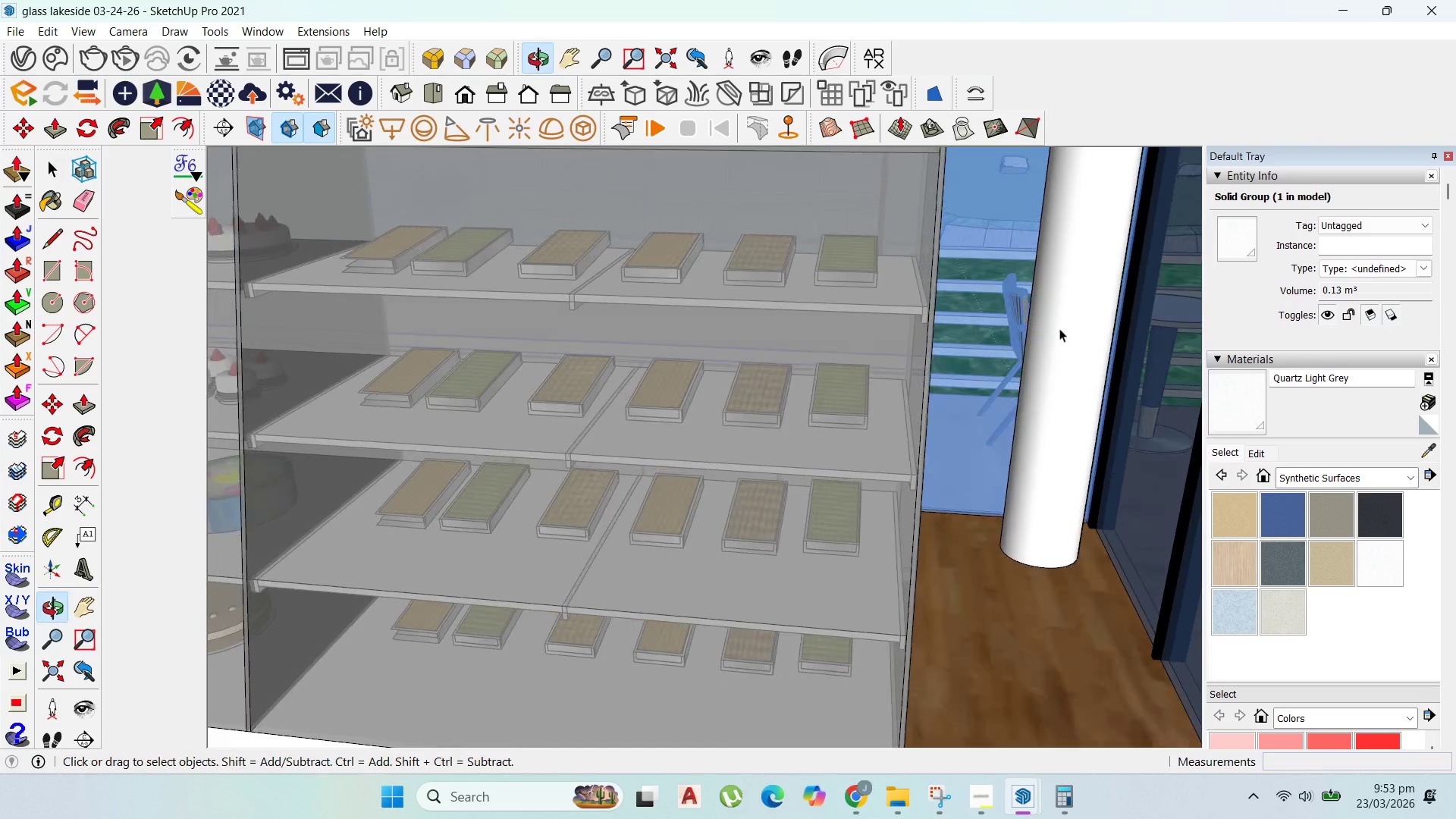 
scroll: coordinate [934, 401], scroll_direction: up, amount: 20.0
 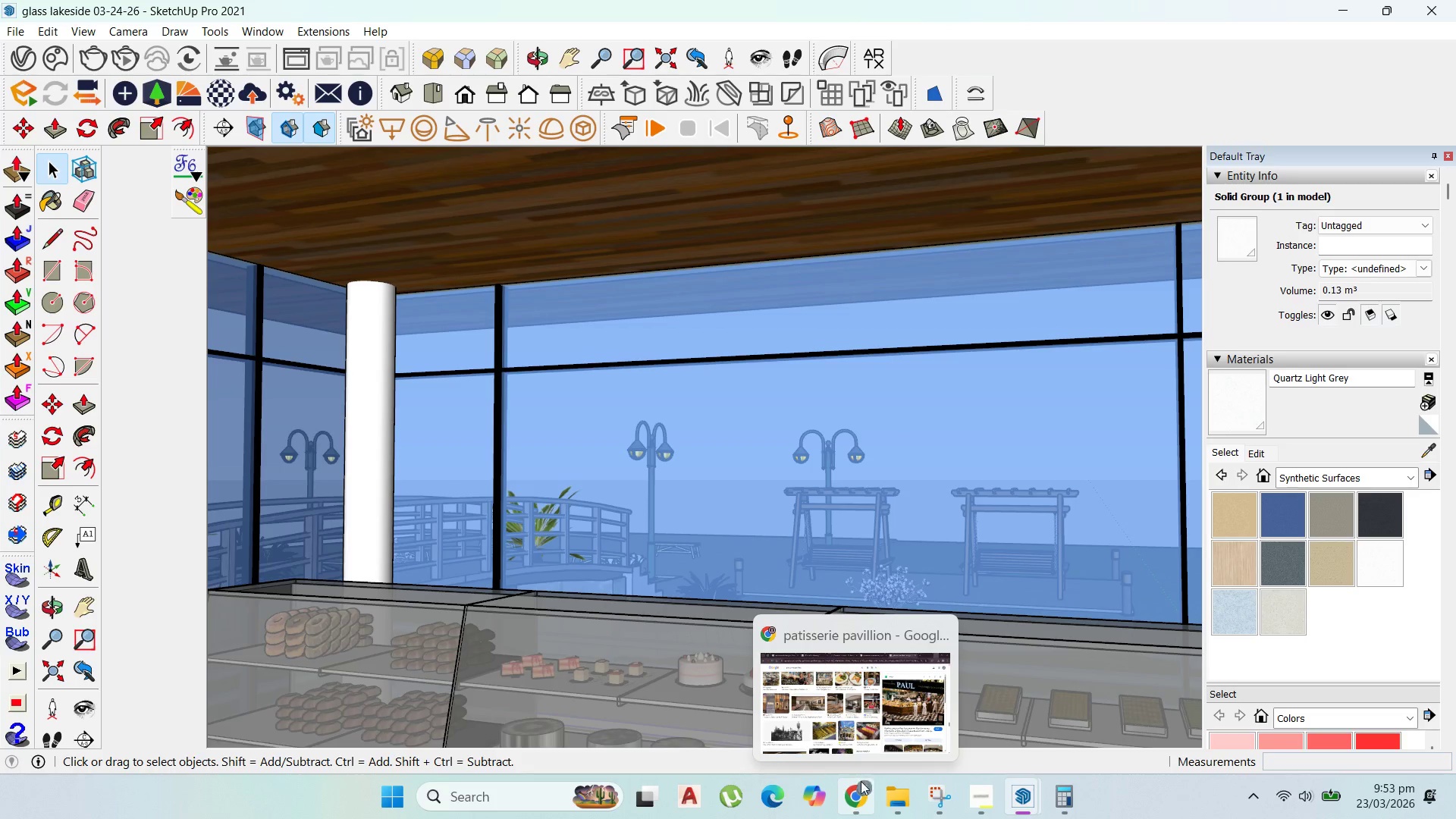 
left_click([858, 711])
 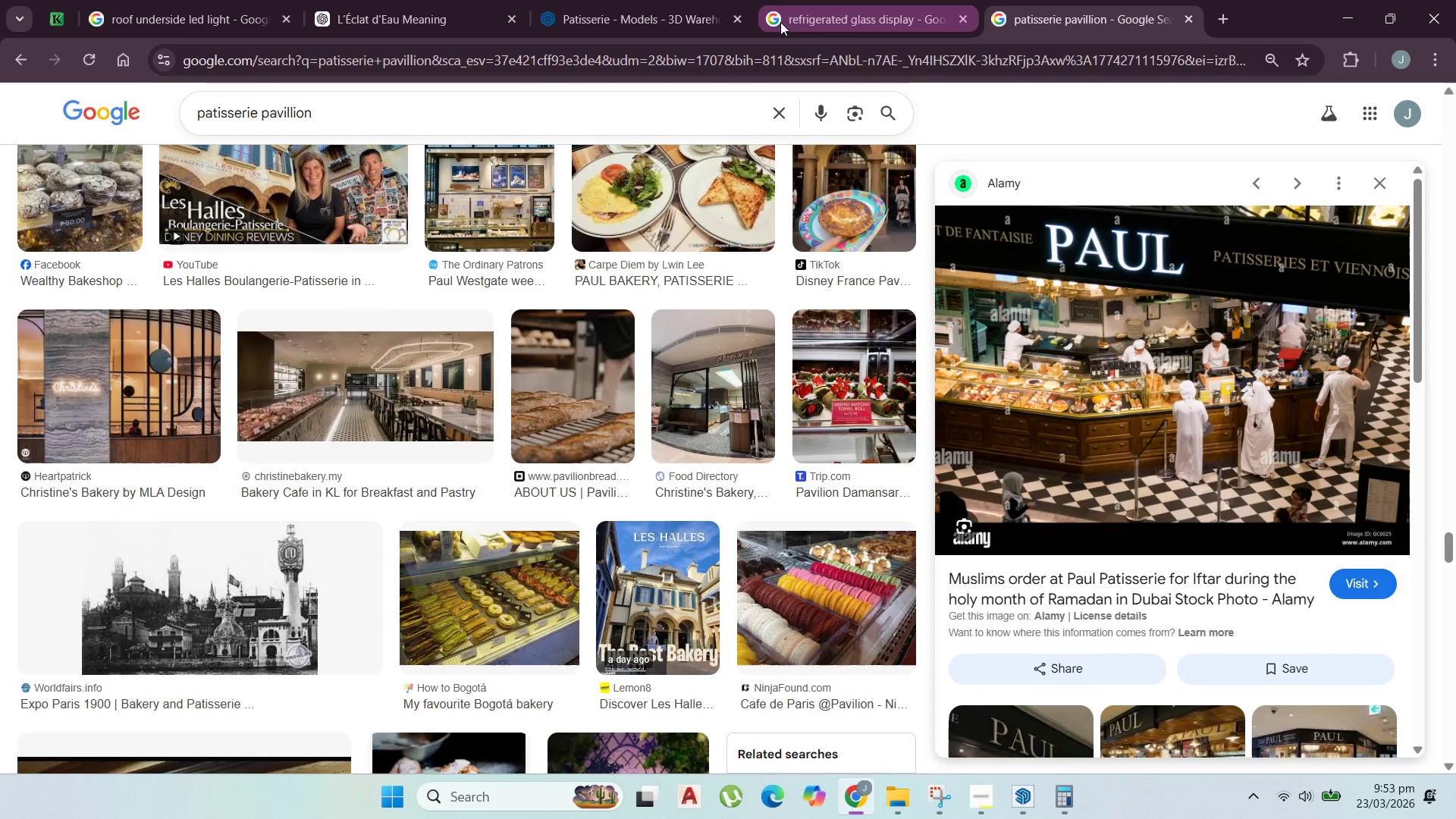 
left_click([646, 0])
 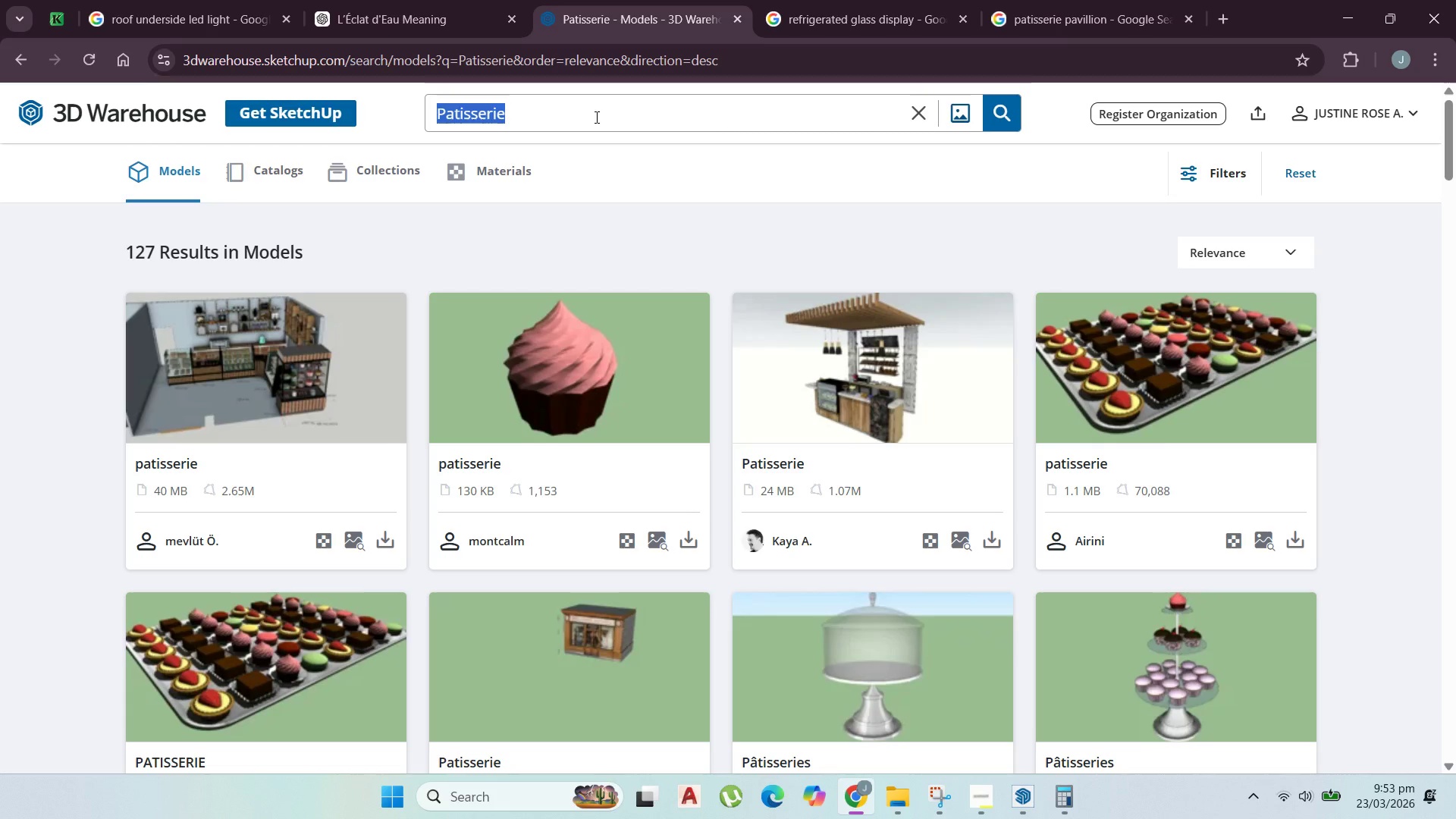 
type(pendant light)
 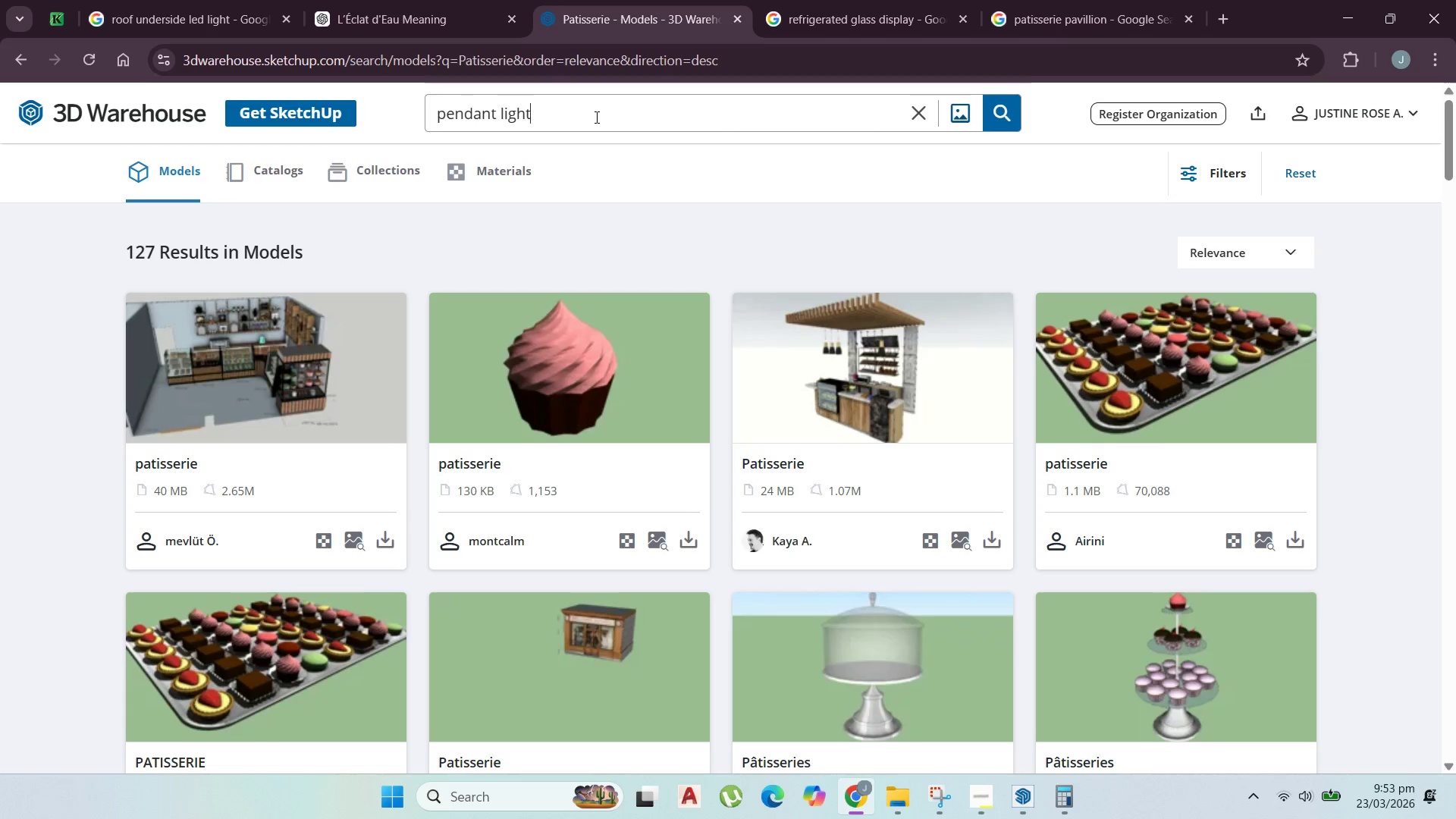 
key(Enter)
 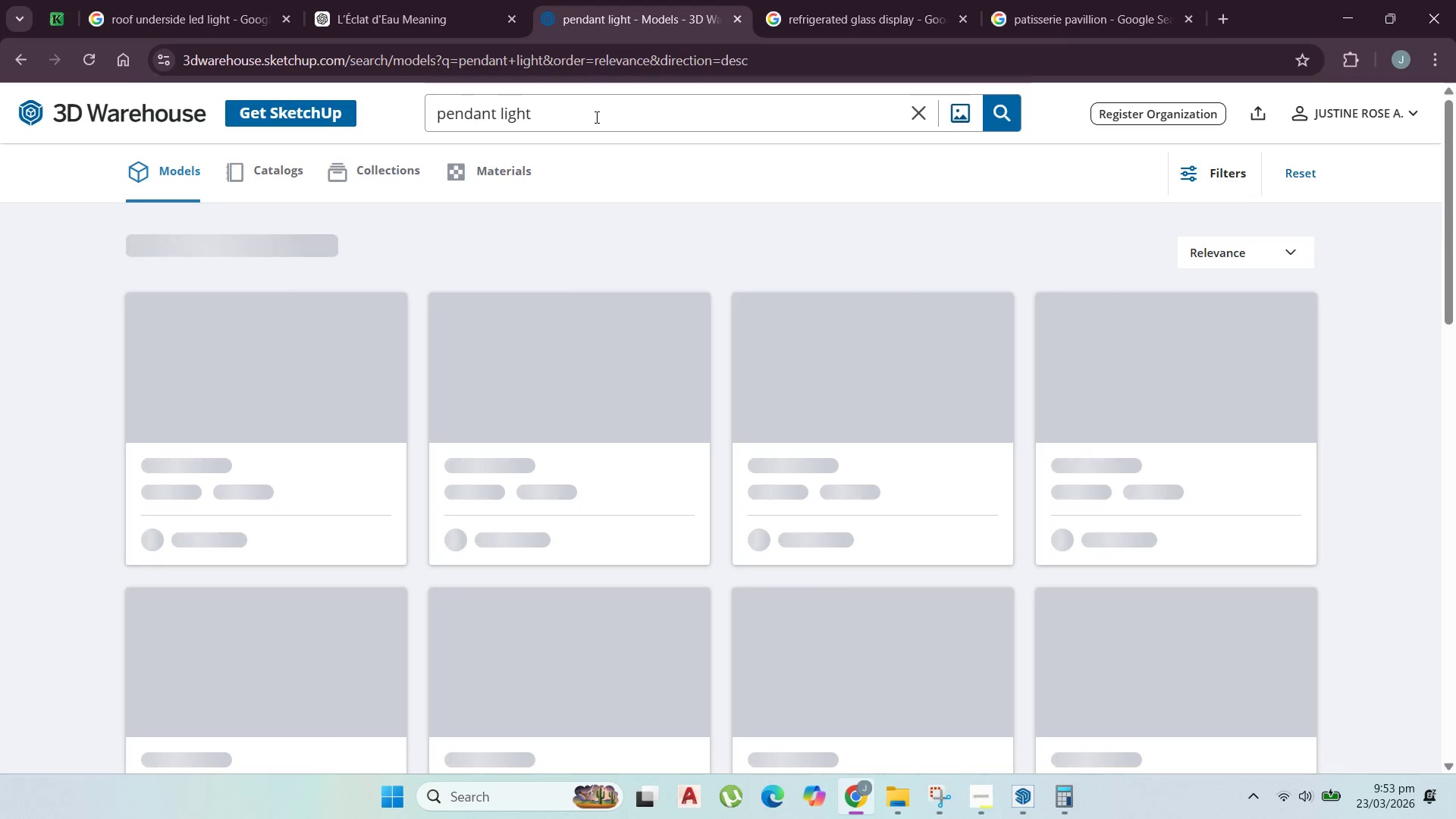 
mouse_move([378, 319])
 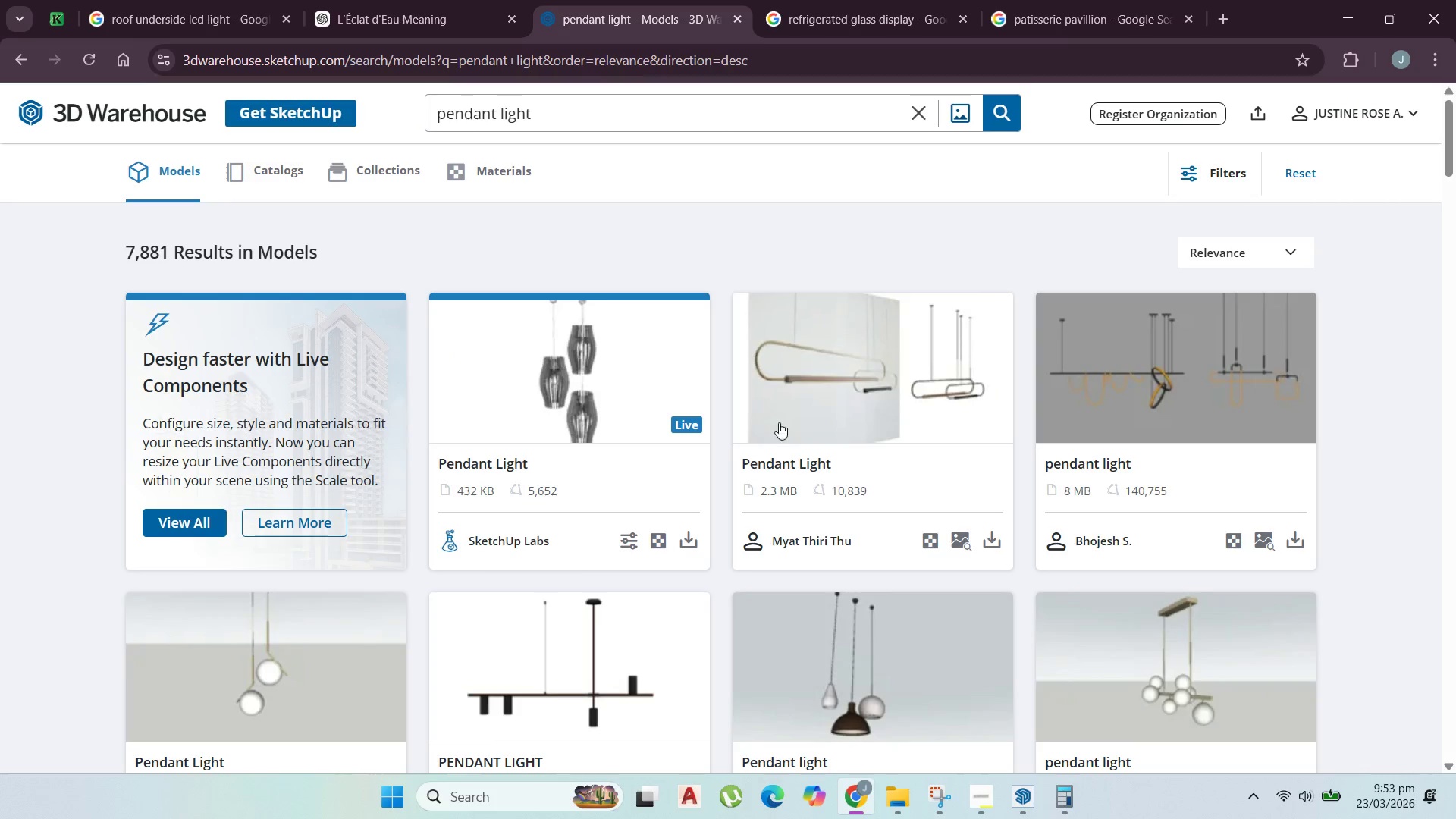 
scroll: coordinate [852, 469], scroll_direction: down, amount: 17.0
 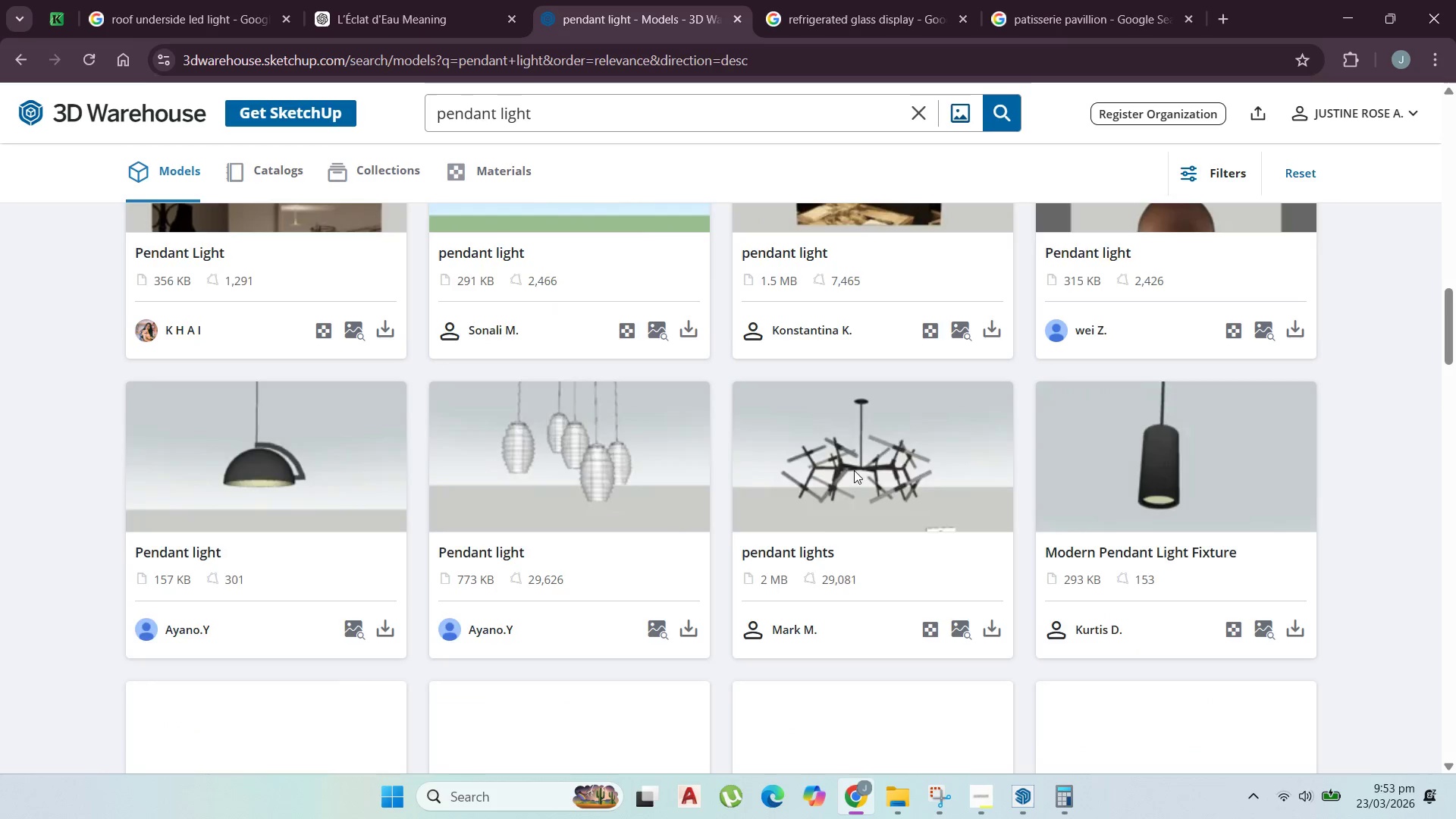 
scroll: coordinate [855, 470], scroll_direction: down, amount: 3.0
 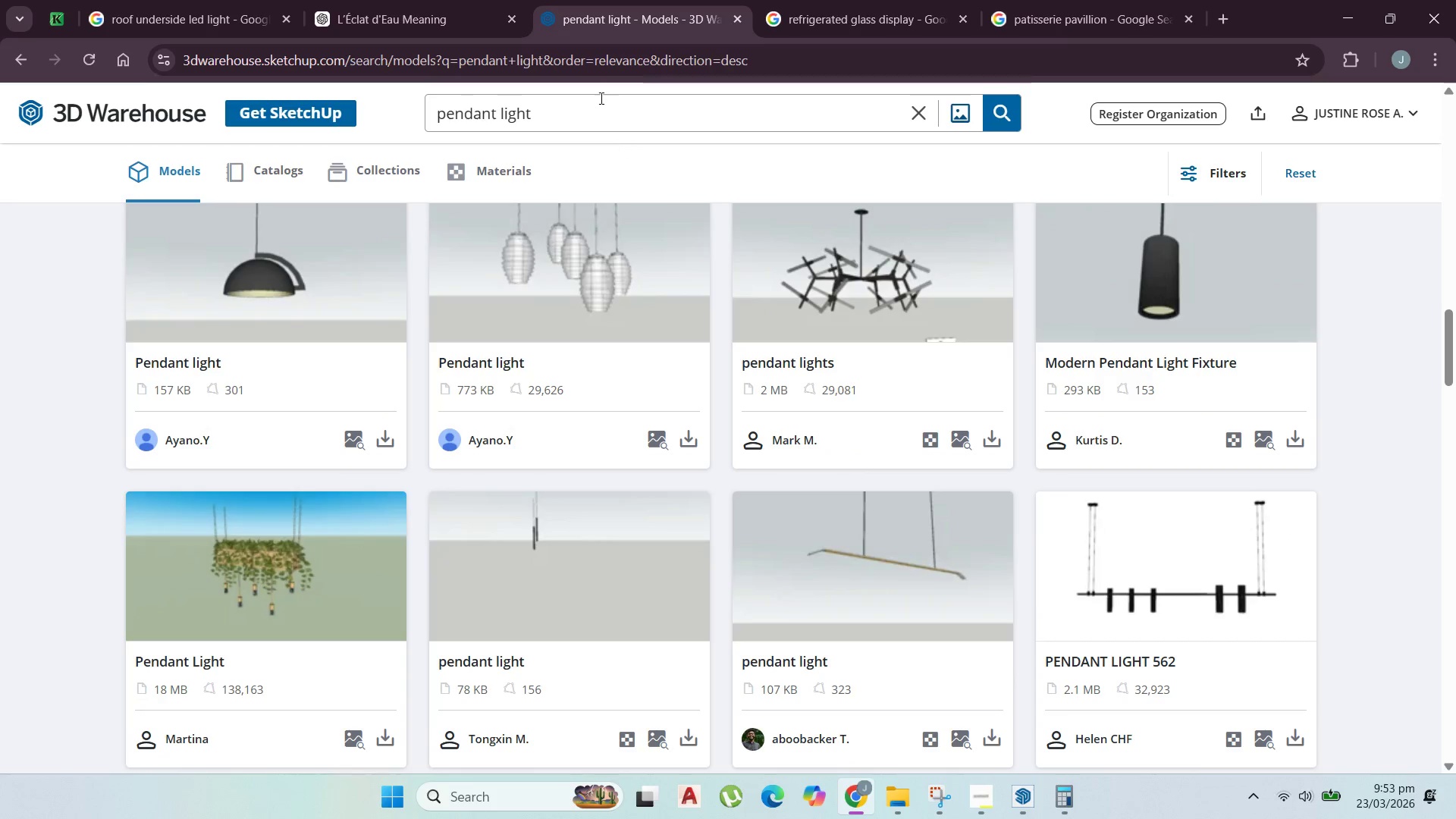 
left_click([612, 123])
 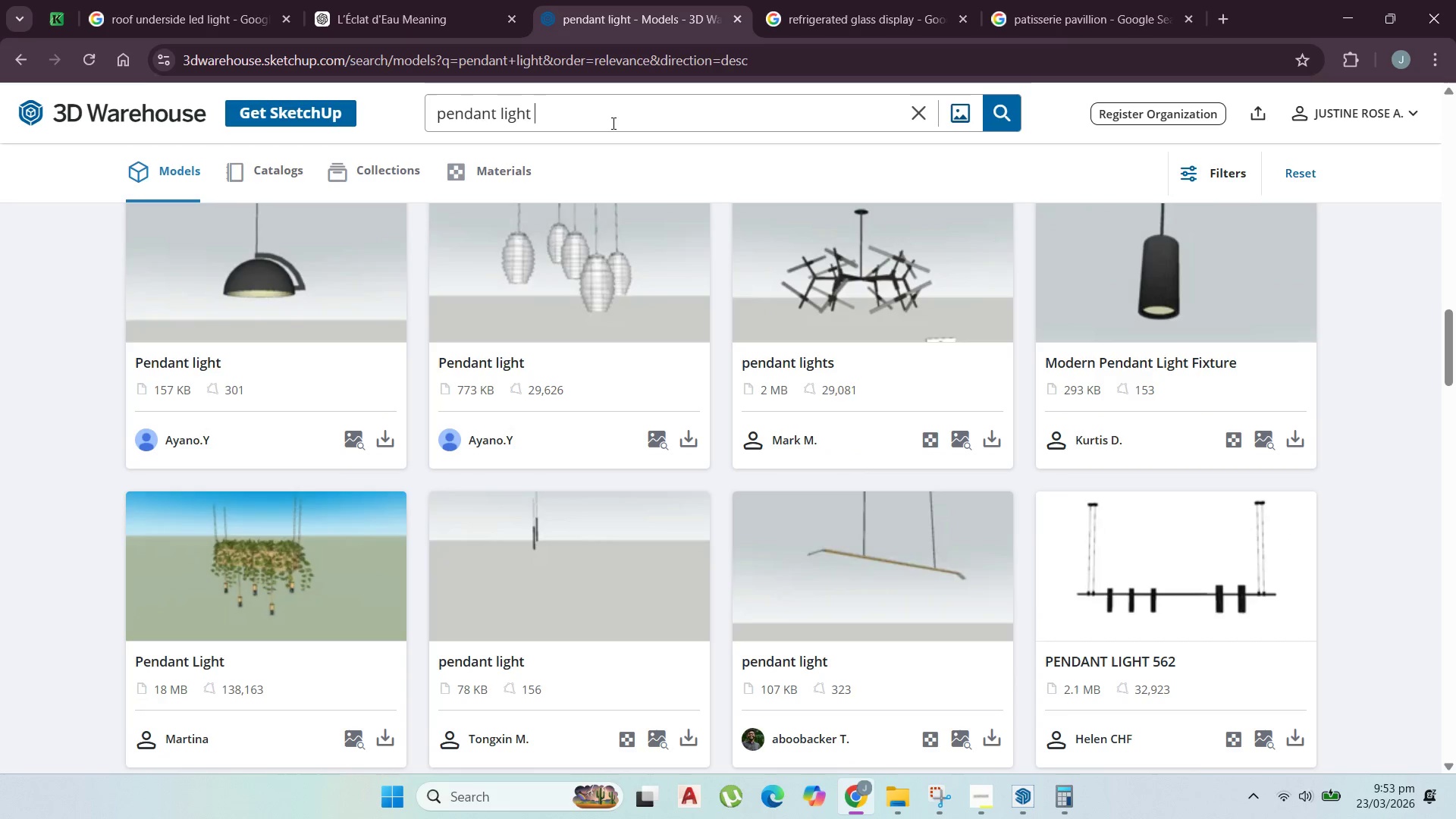 
type( minimalist)
 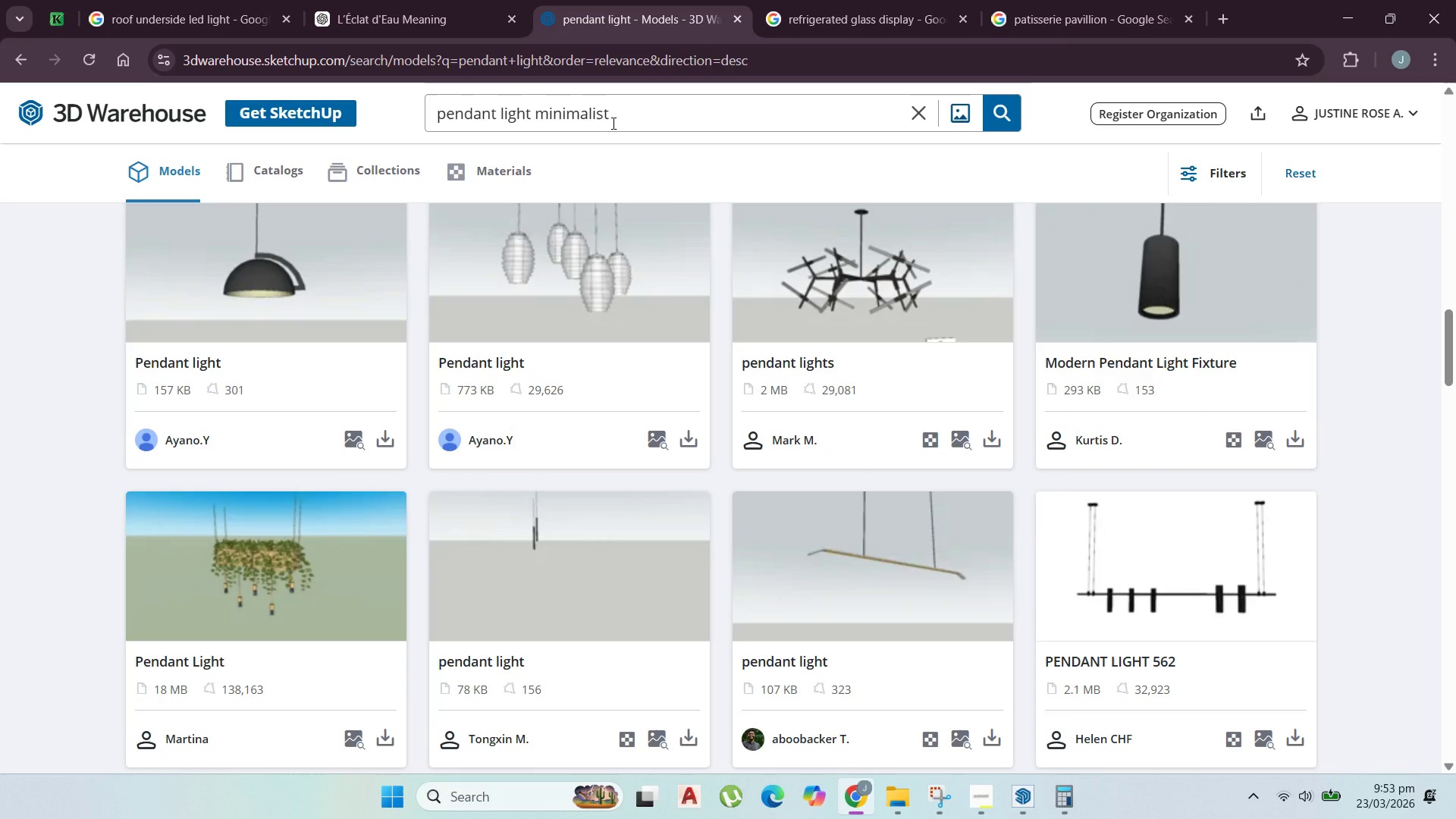 
key(Enter)
 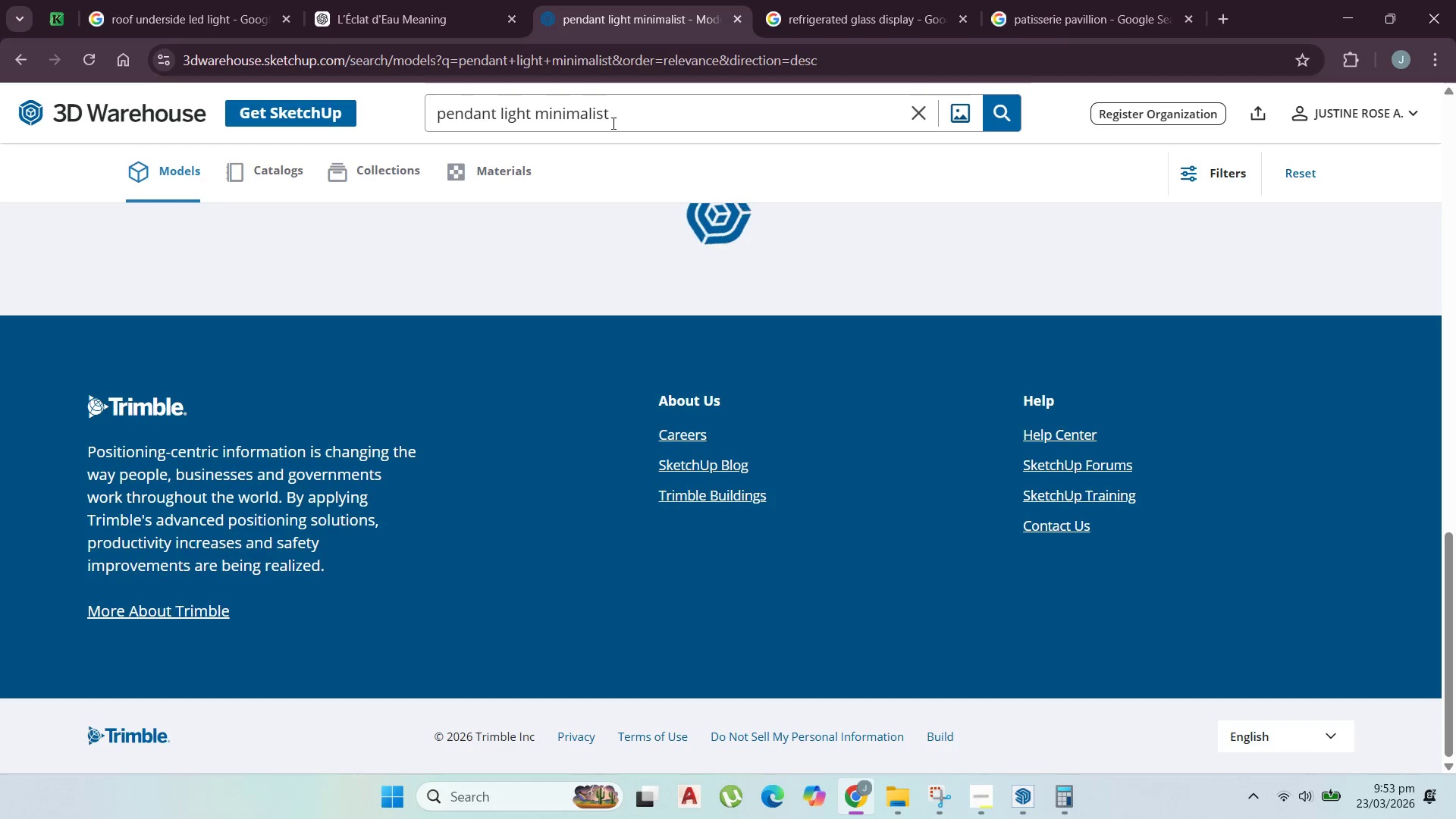 
scroll: coordinate [638, 199], scroll_direction: up, amount: 23.0
 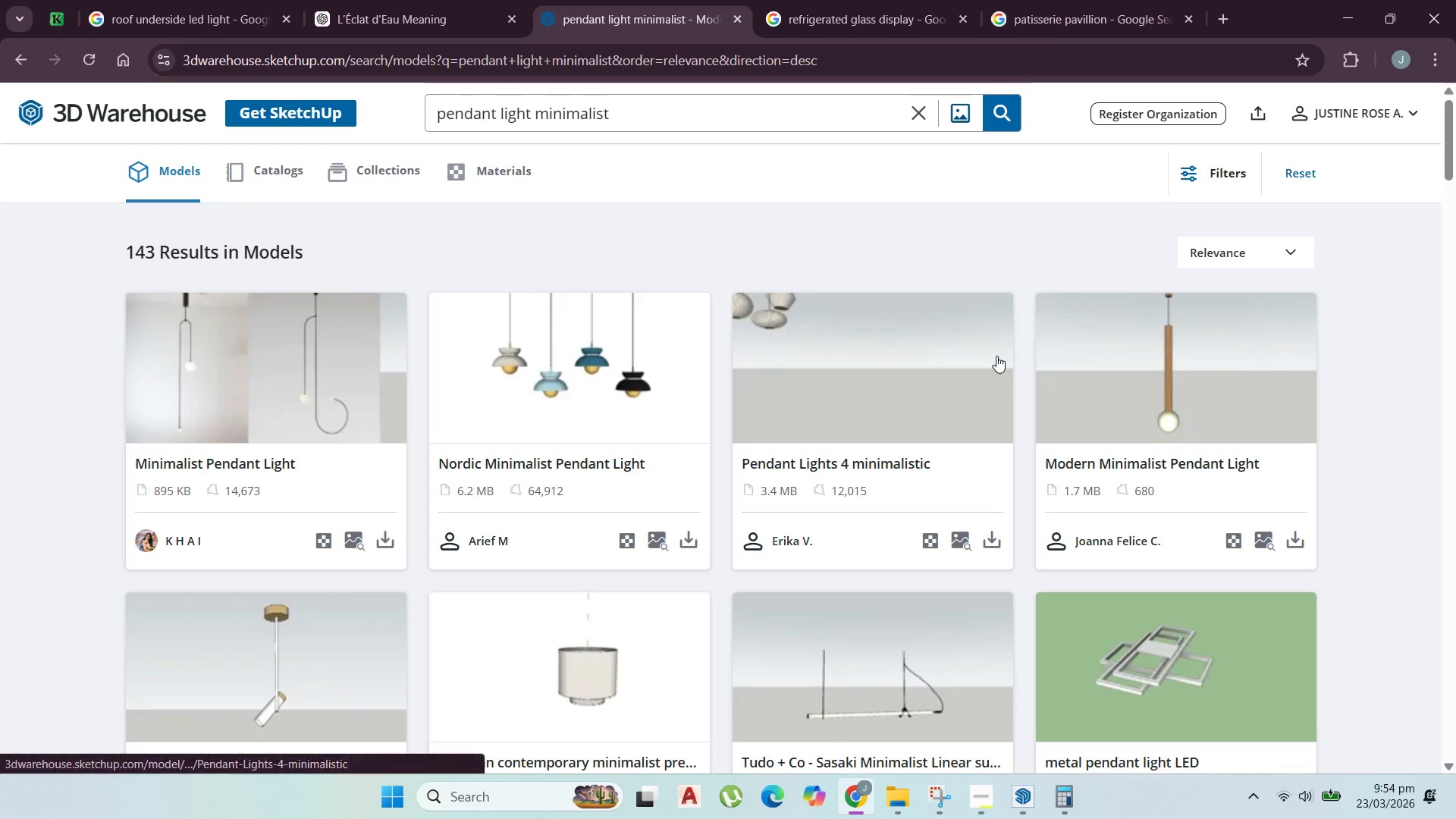 
scroll: coordinate [673, 366], scroll_direction: down, amount: 11.0
 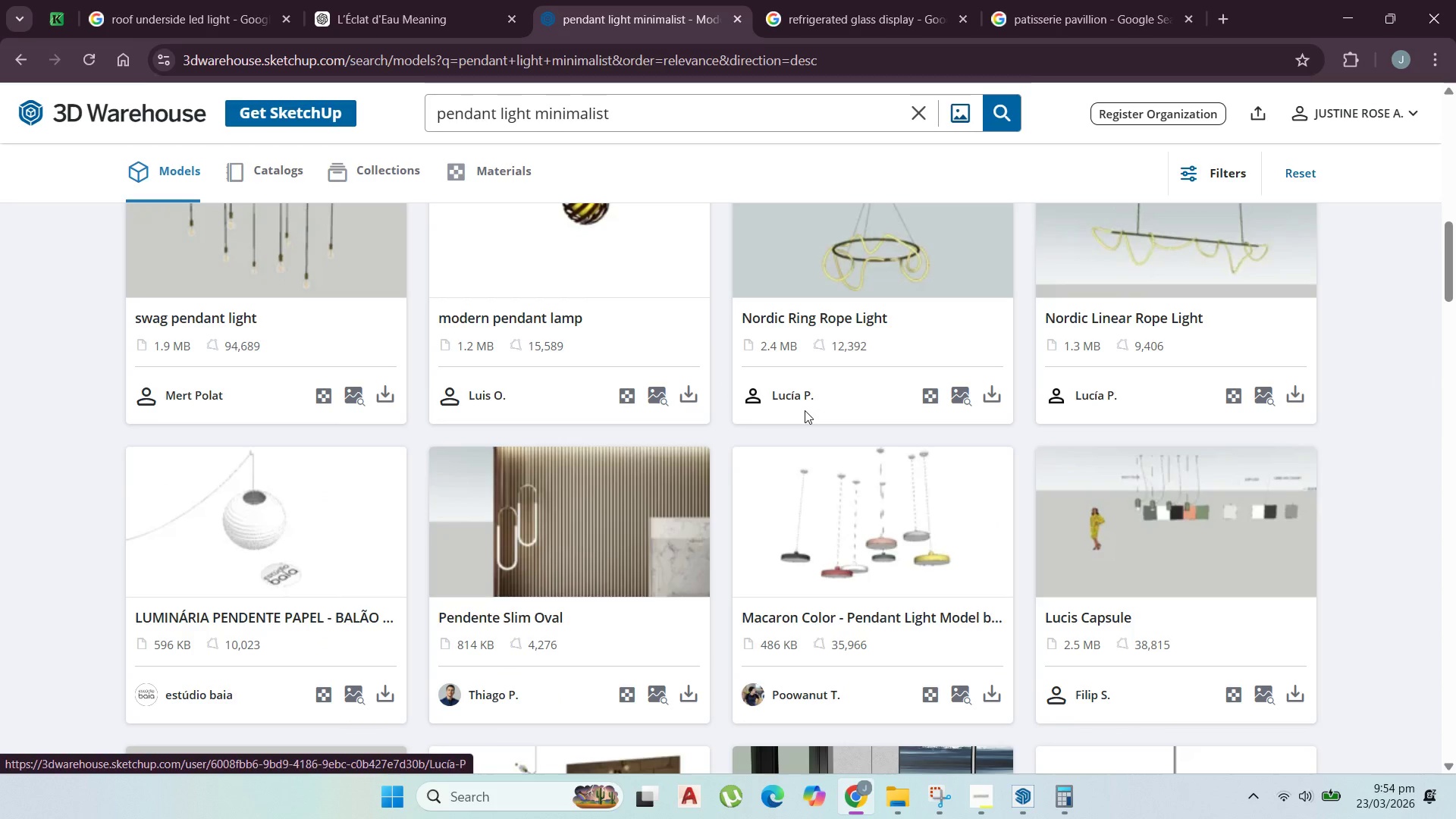 
scroll: coordinate [732, 446], scroll_direction: down, amount: 16.0
 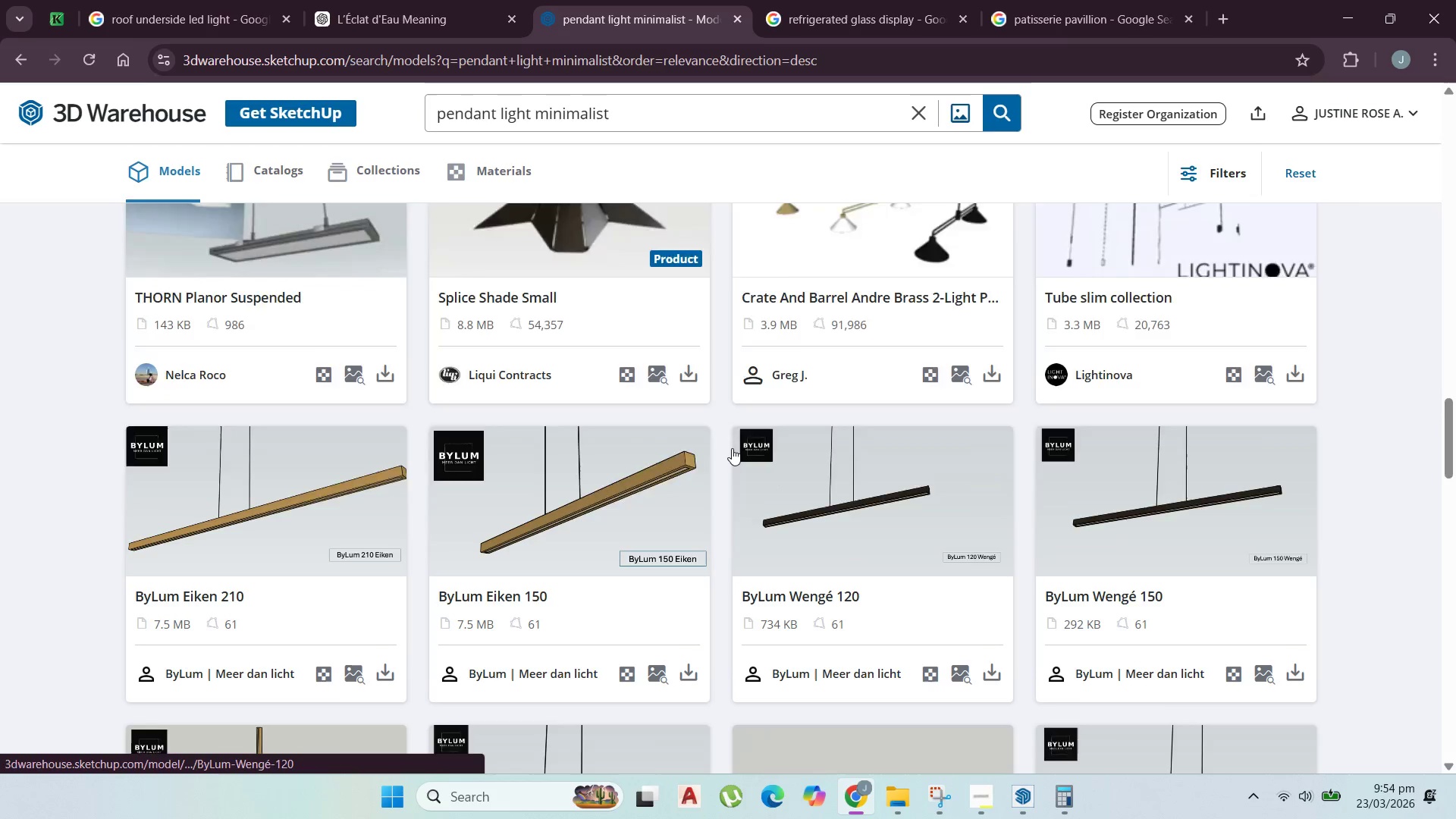 
scroll: coordinate [738, 457], scroll_direction: down, amount: 21.0
 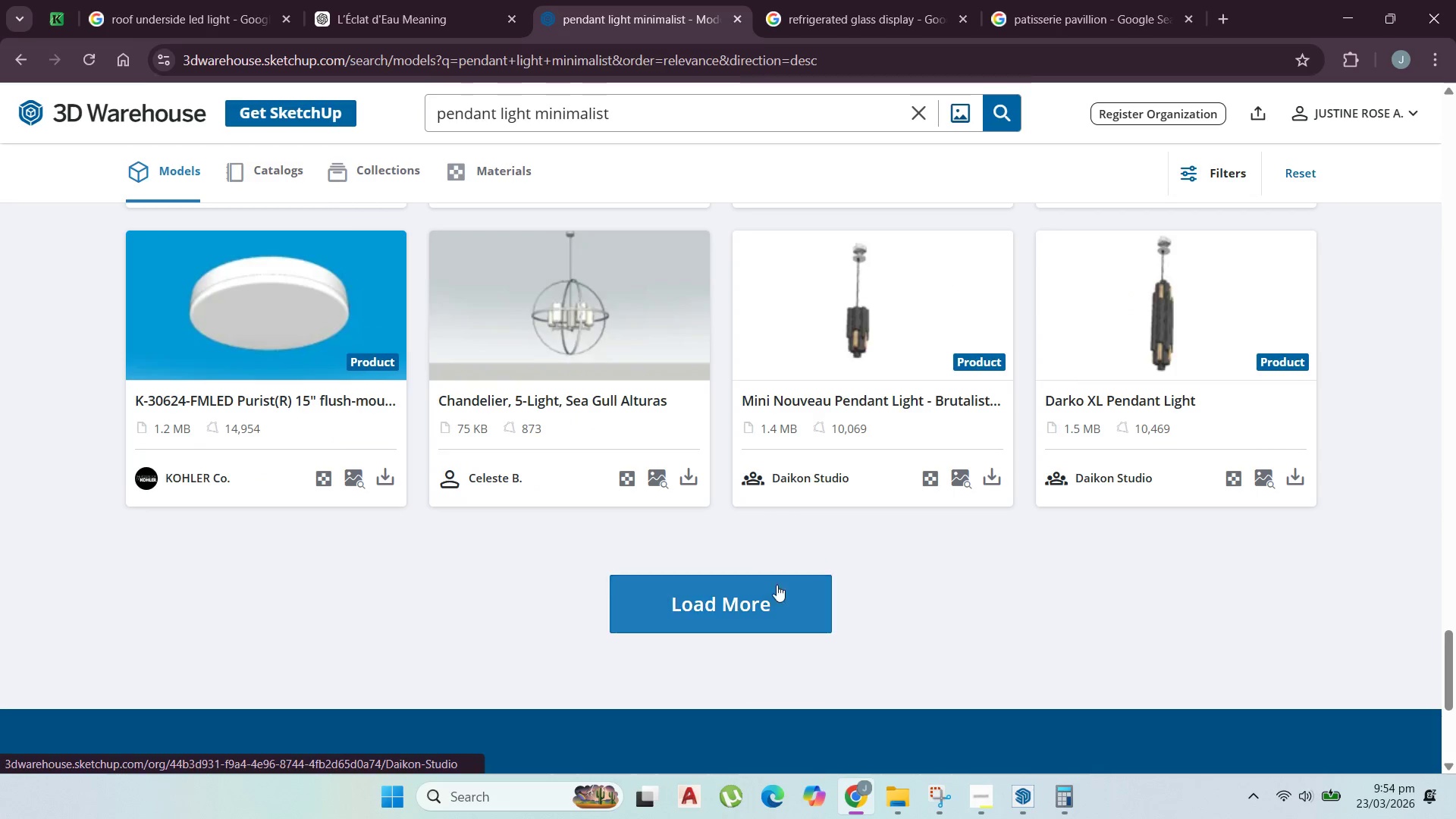 
left_click([782, 601])
 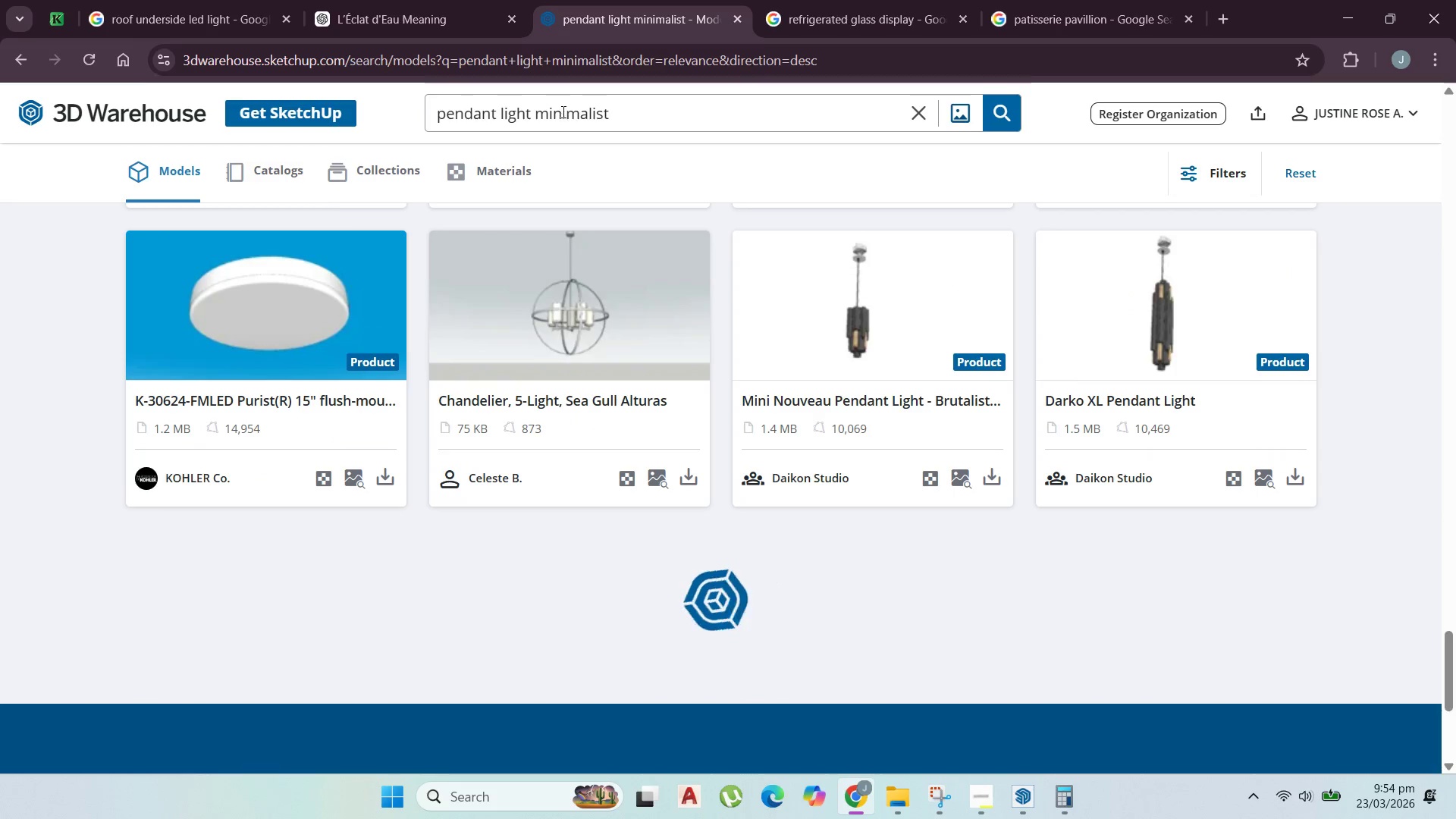 
double_click([568, 110])
 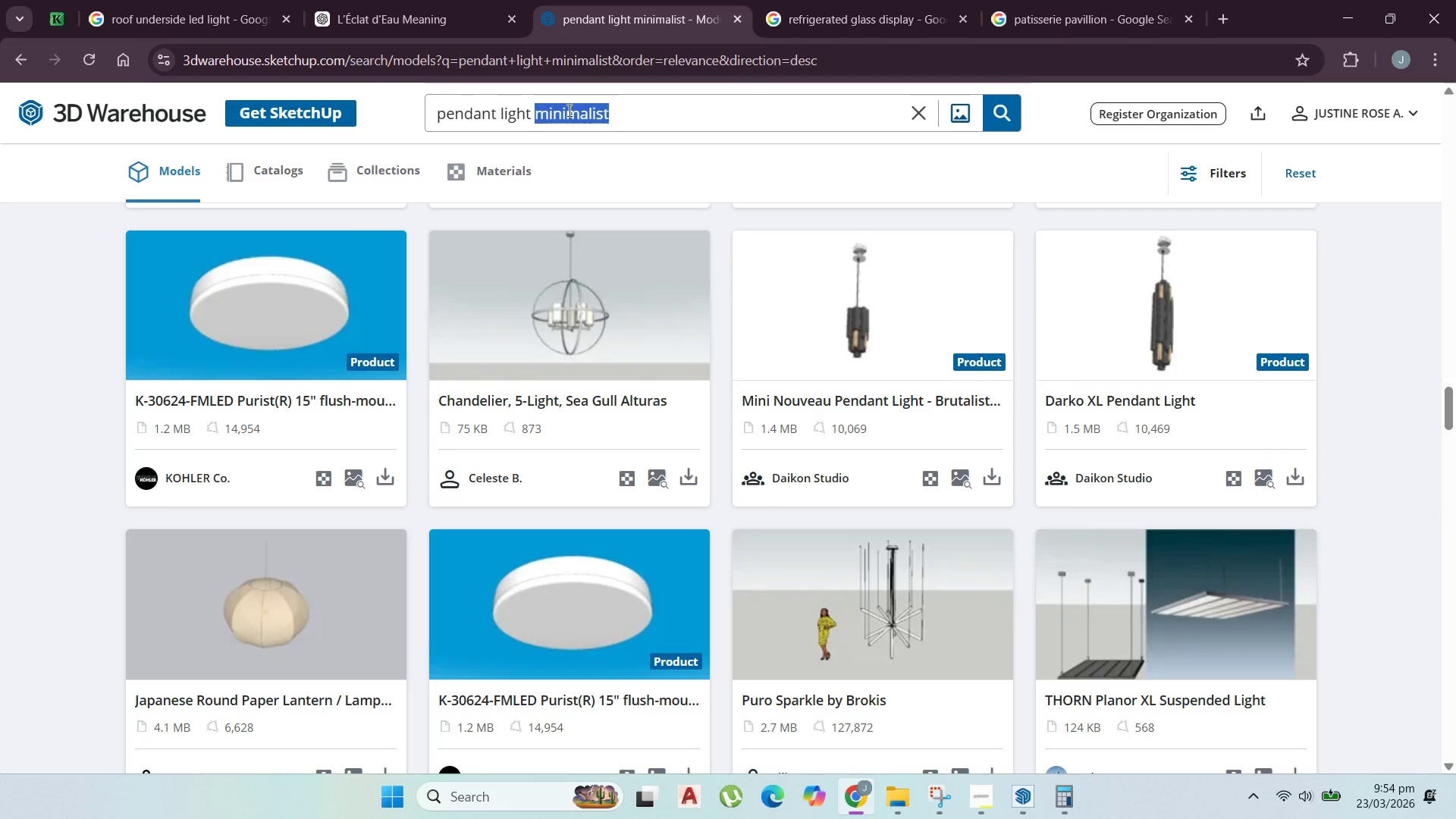 
key(Backspace)
 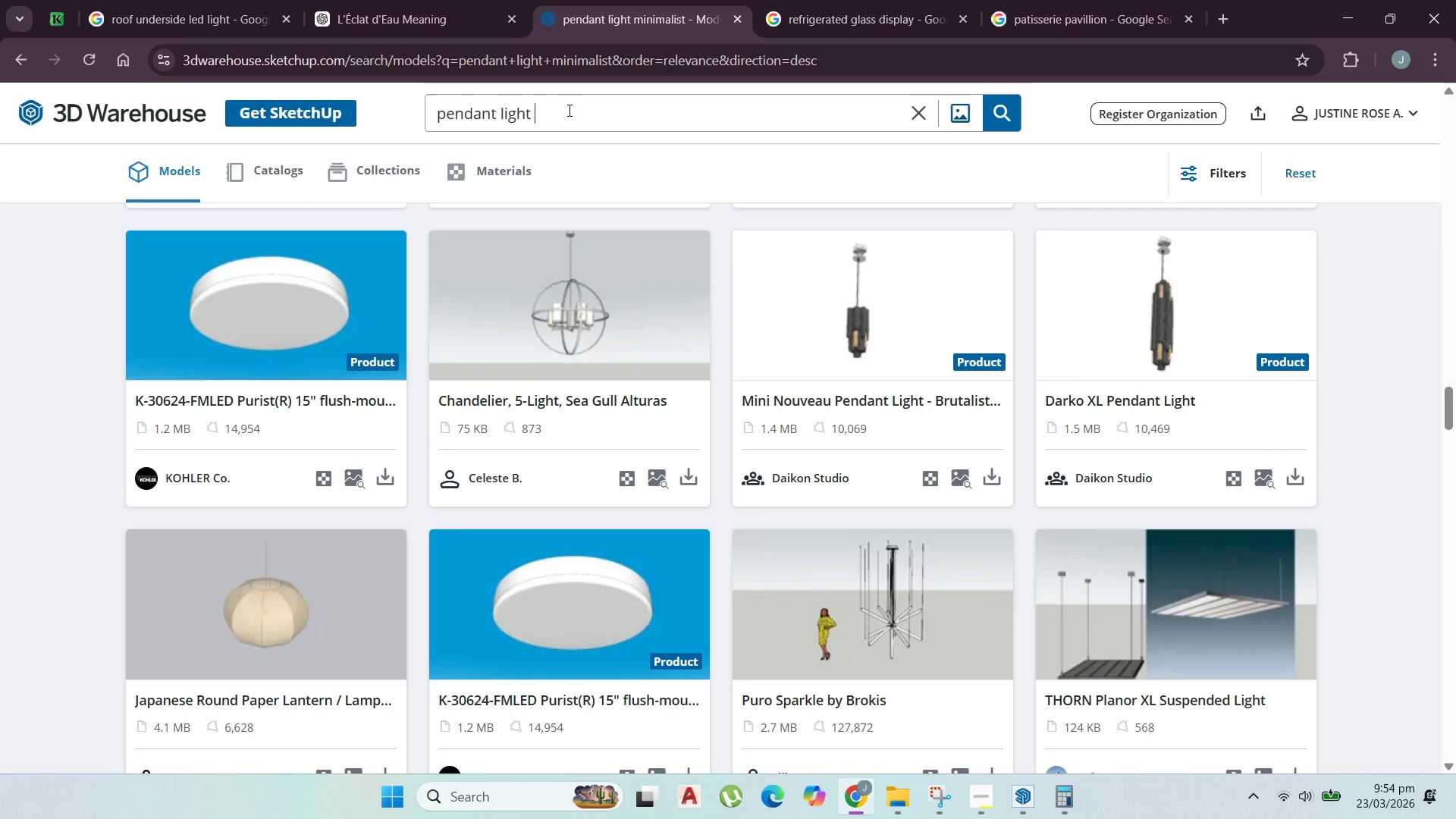 
key(Backspace)
 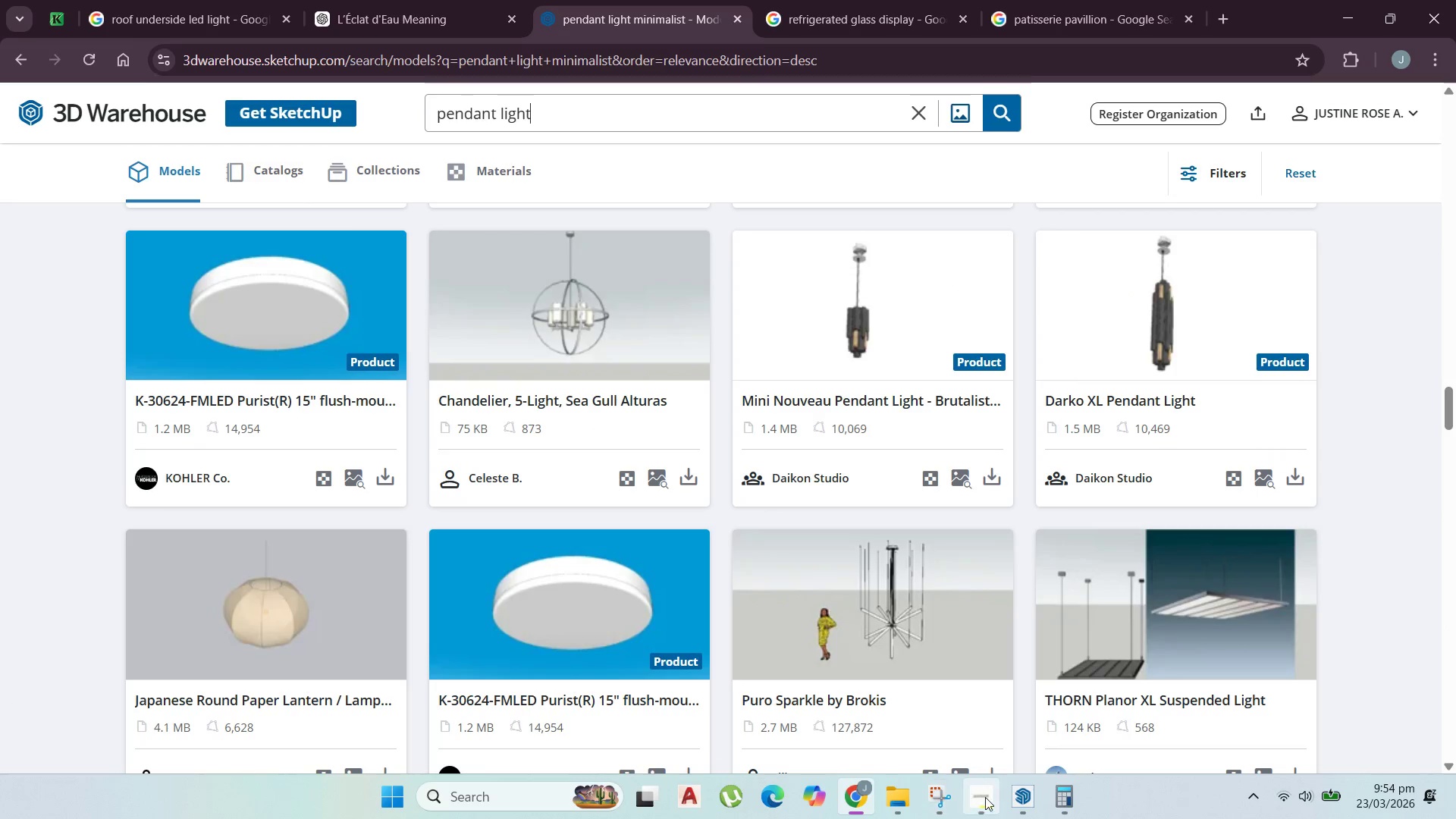 
left_click([987, 797])